 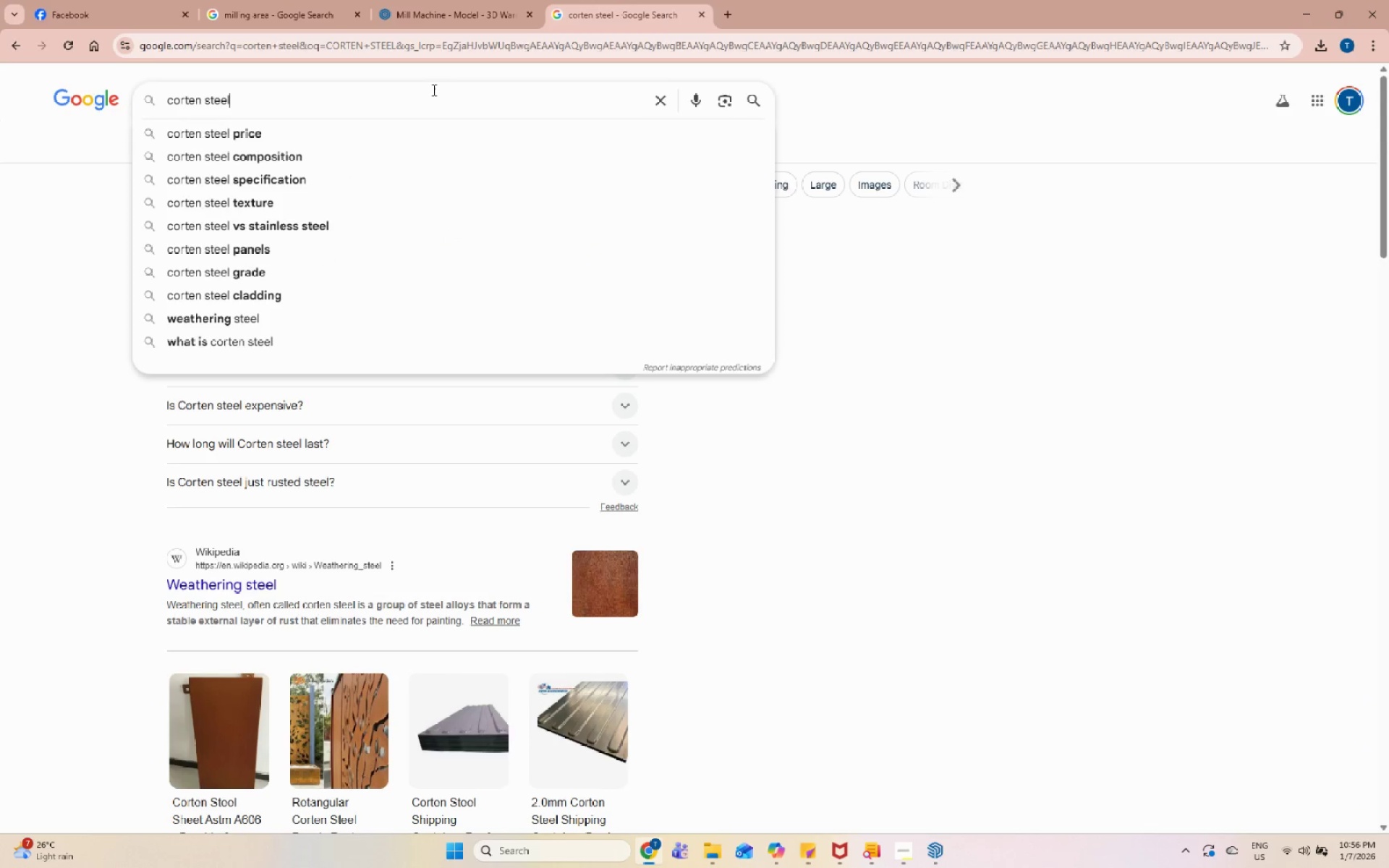 
triple_click([433, 90])
 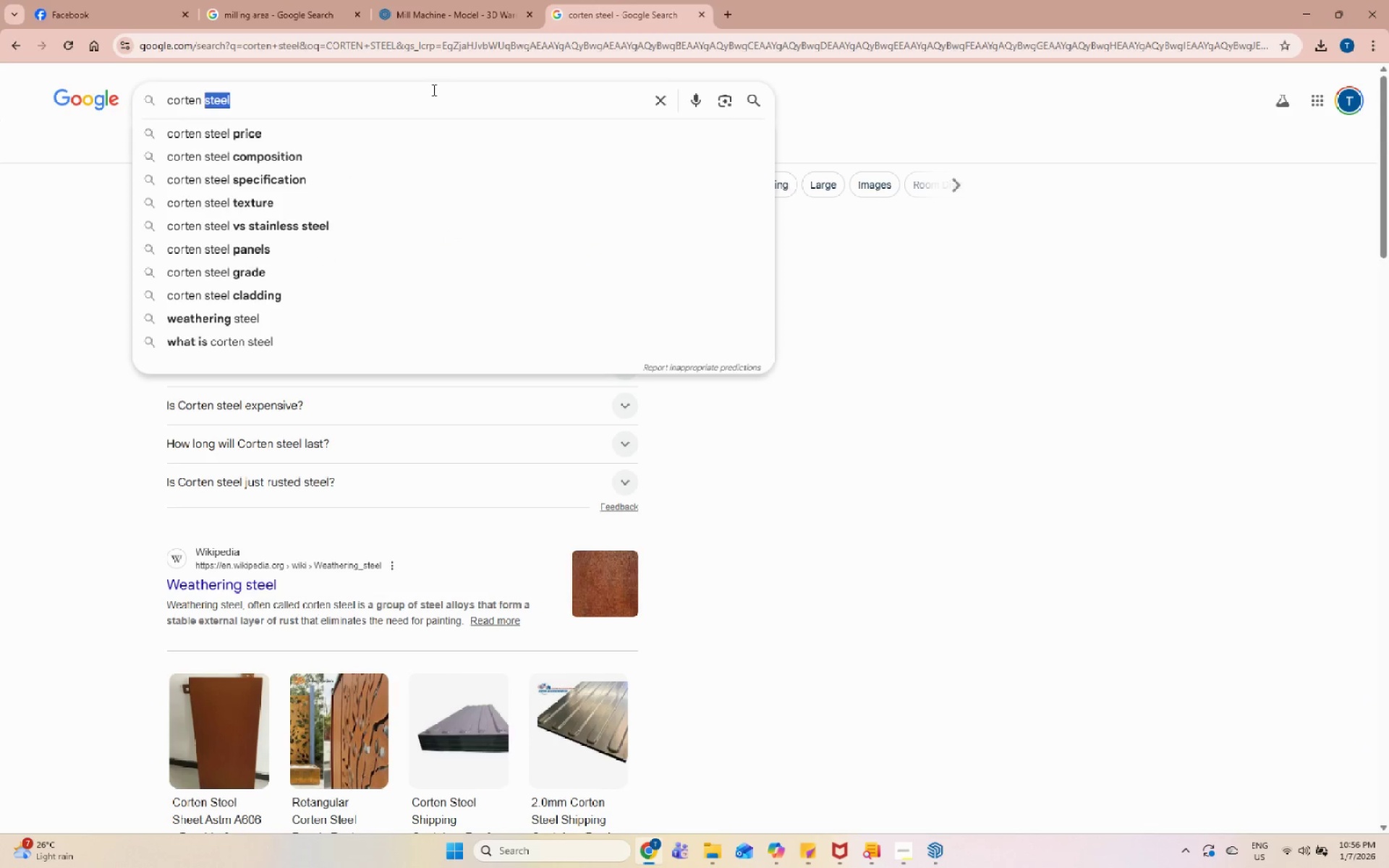 
triple_click([433, 90])
 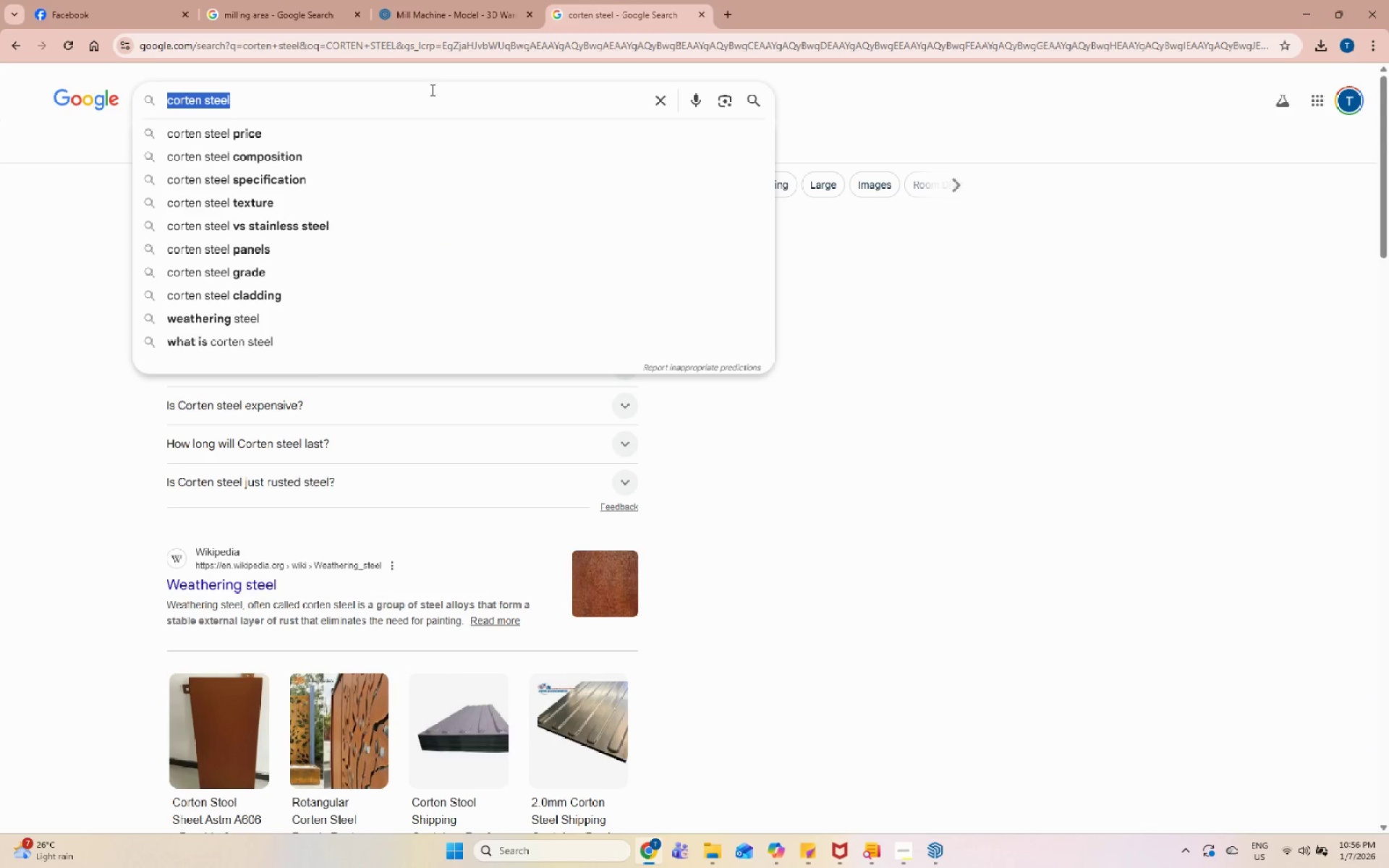 
type(woden pale)
 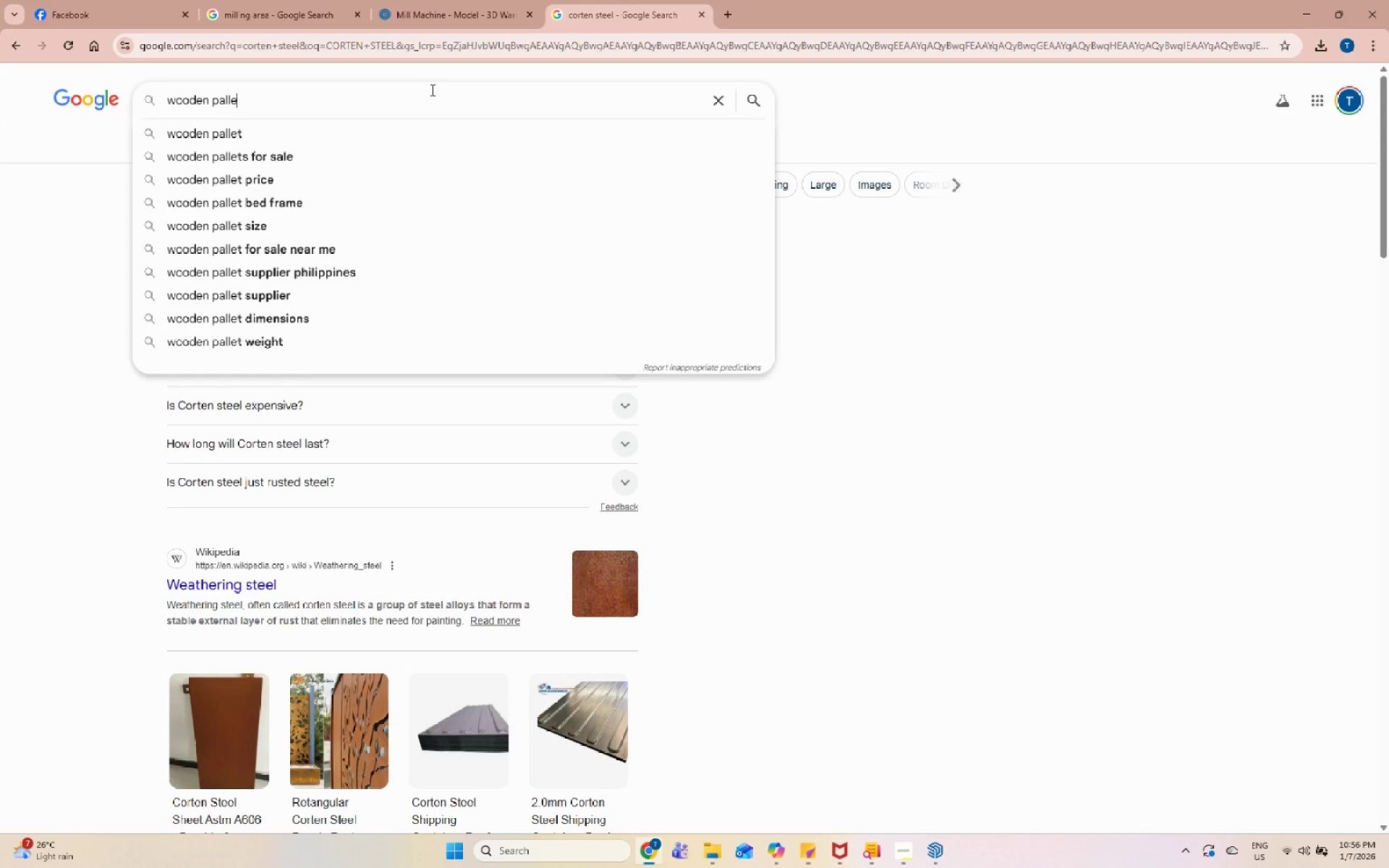 
left_click([386, 127])
 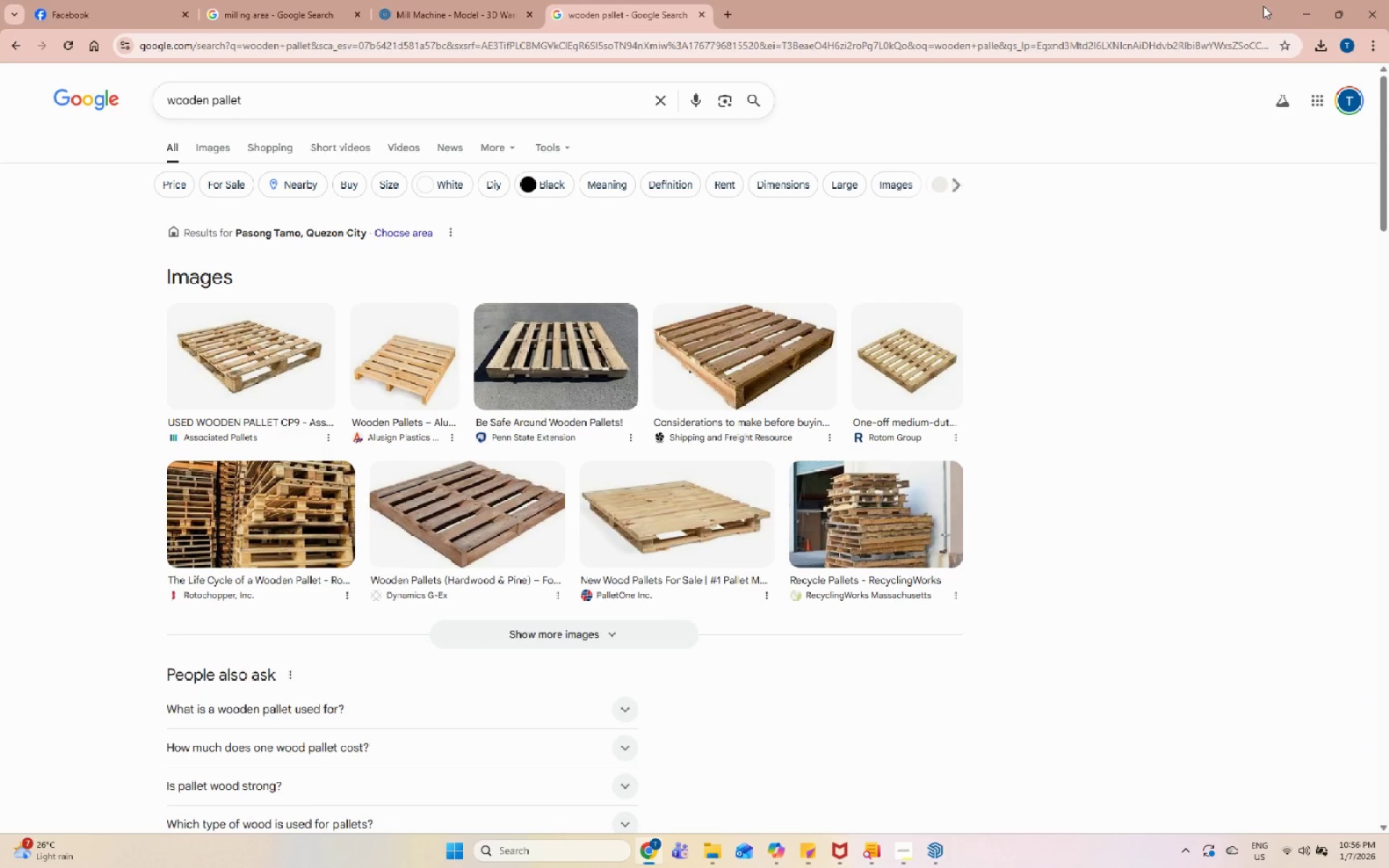 
left_click([1294, 2])
 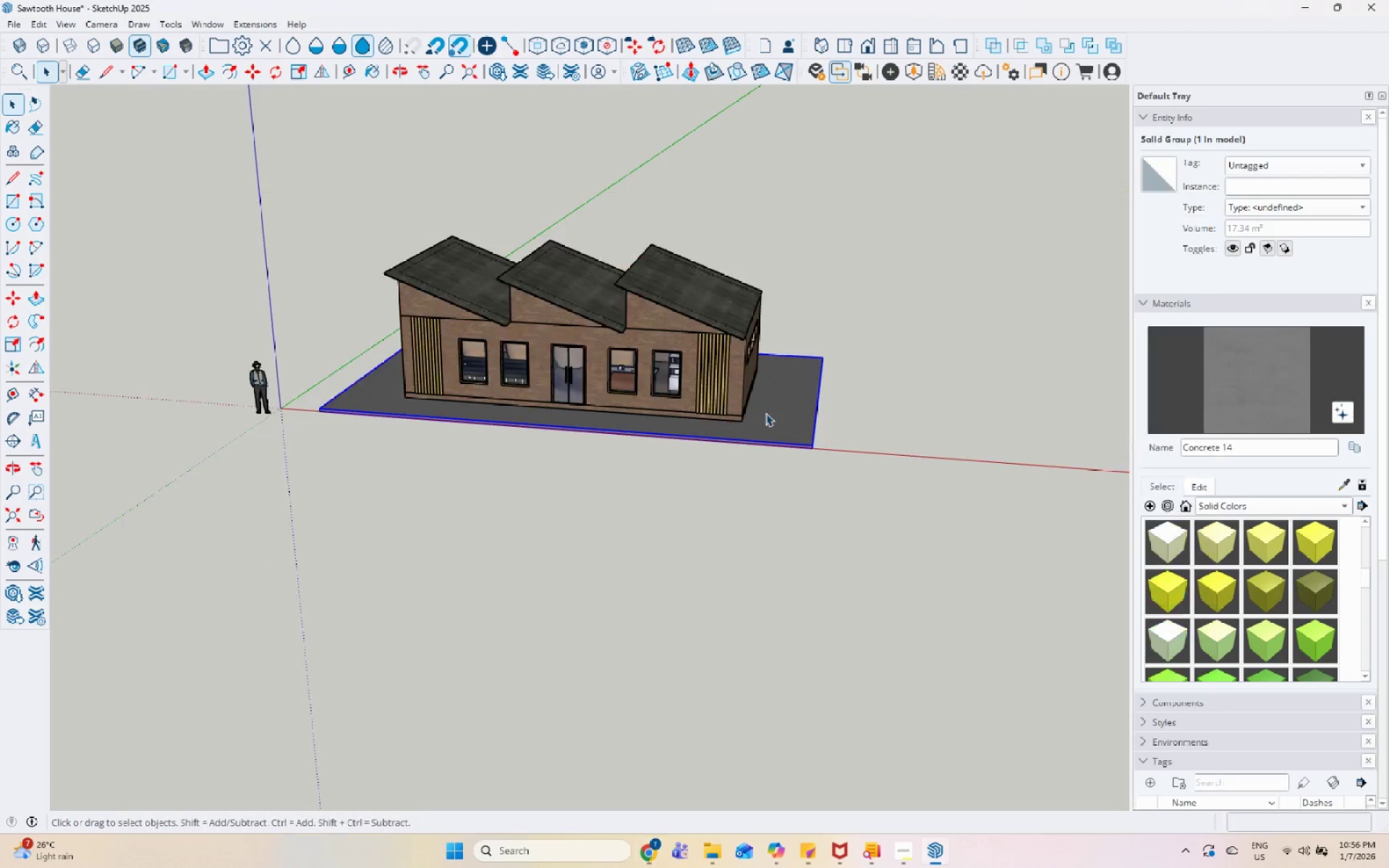 
scroll: coordinate [753, 425], scroll_direction: down, amount: 1.0
 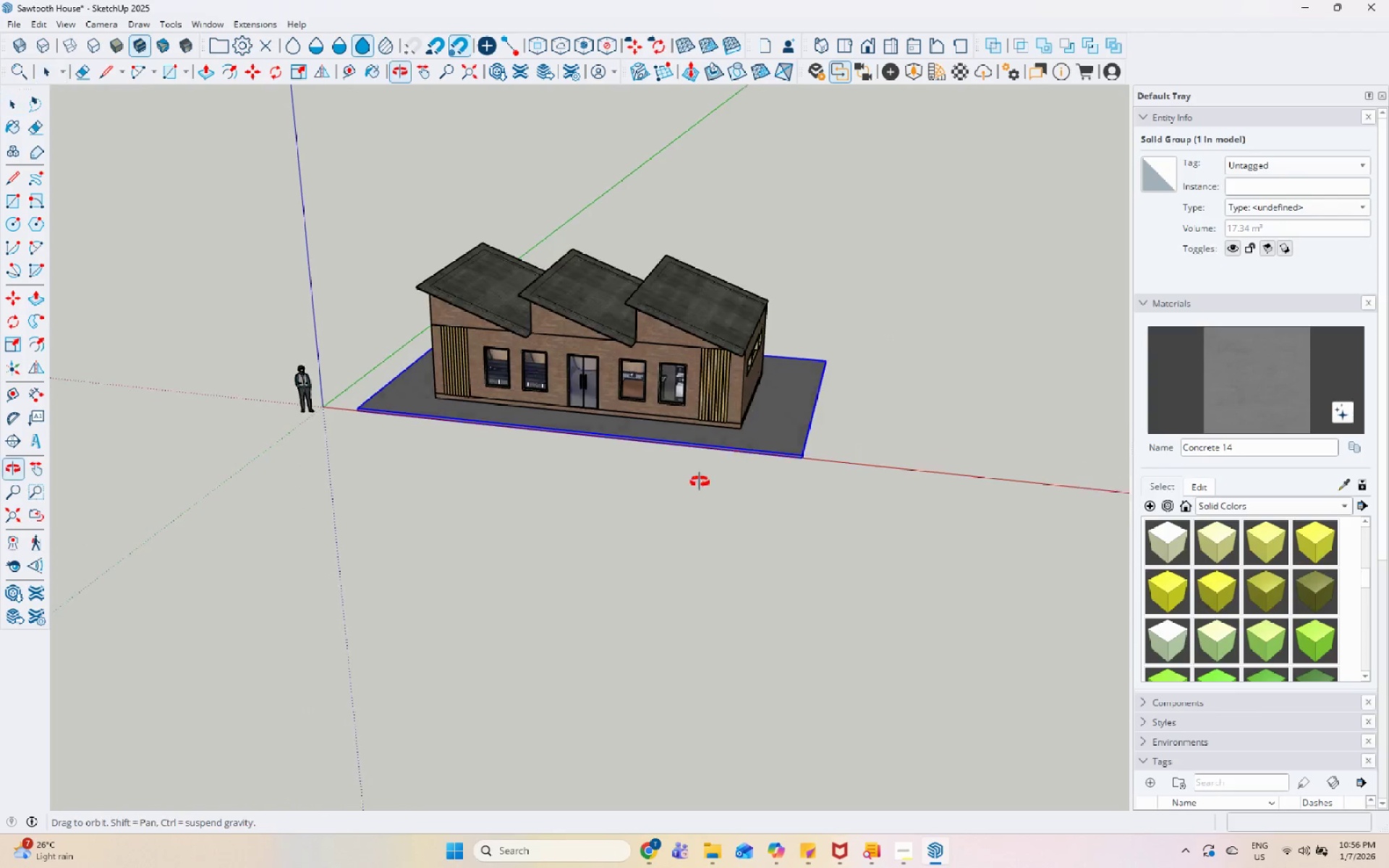 
scroll: coordinate [247, 299], scroll_direction: up, amount: 11.0
 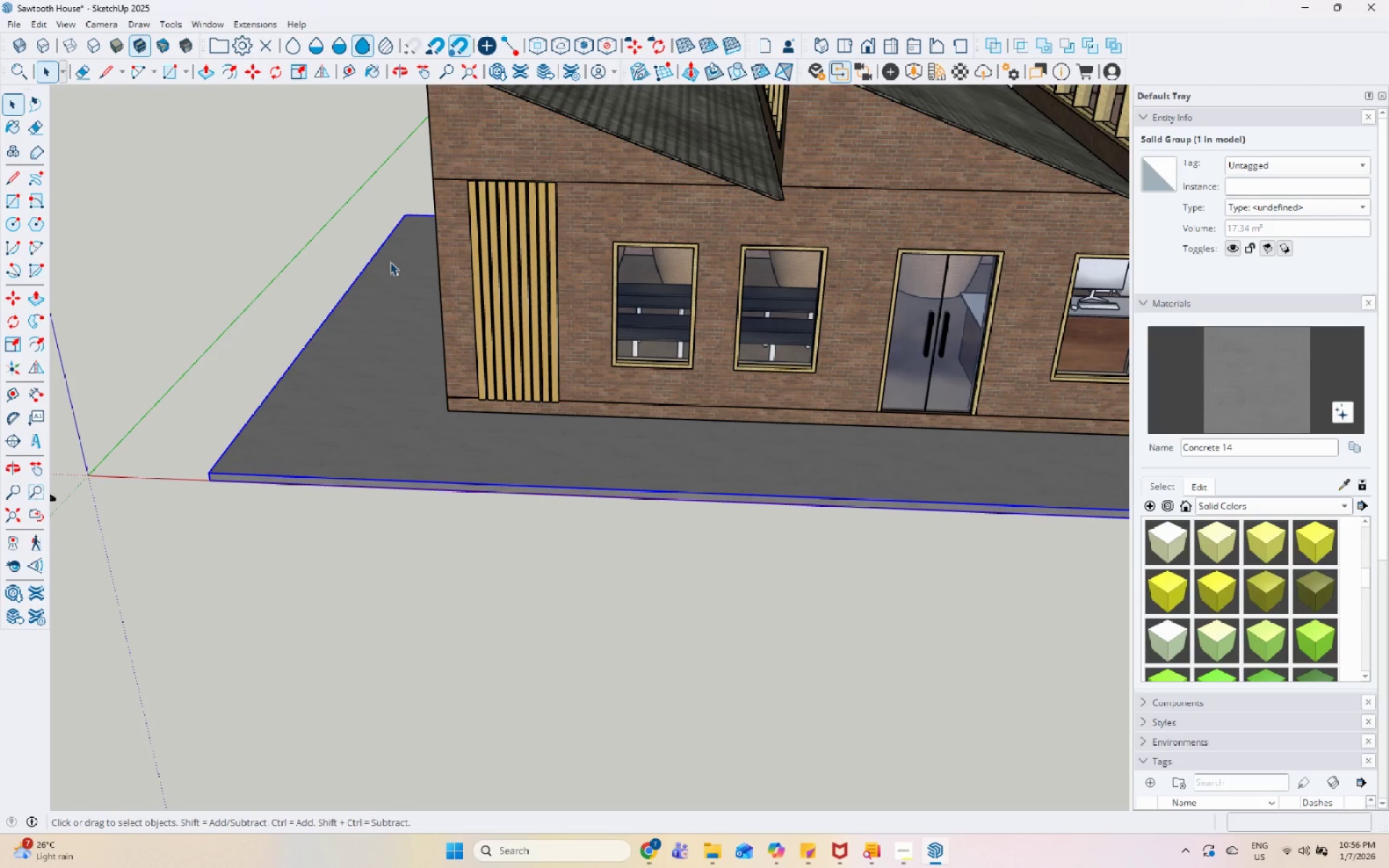 
scroll: coordinate [327, 460], scroll_direction: down, amount: 4.0
 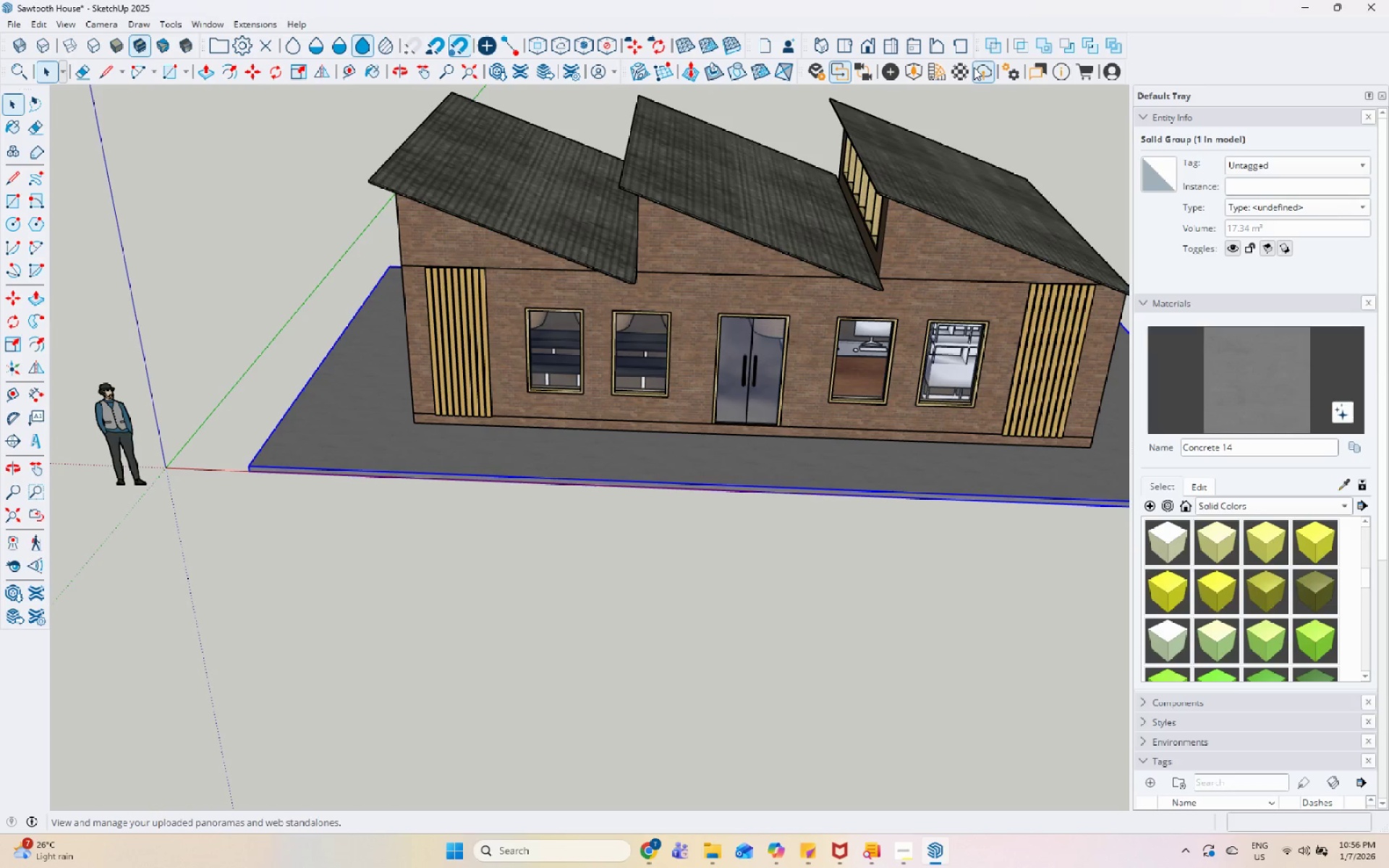 
left_click([963, 67])
 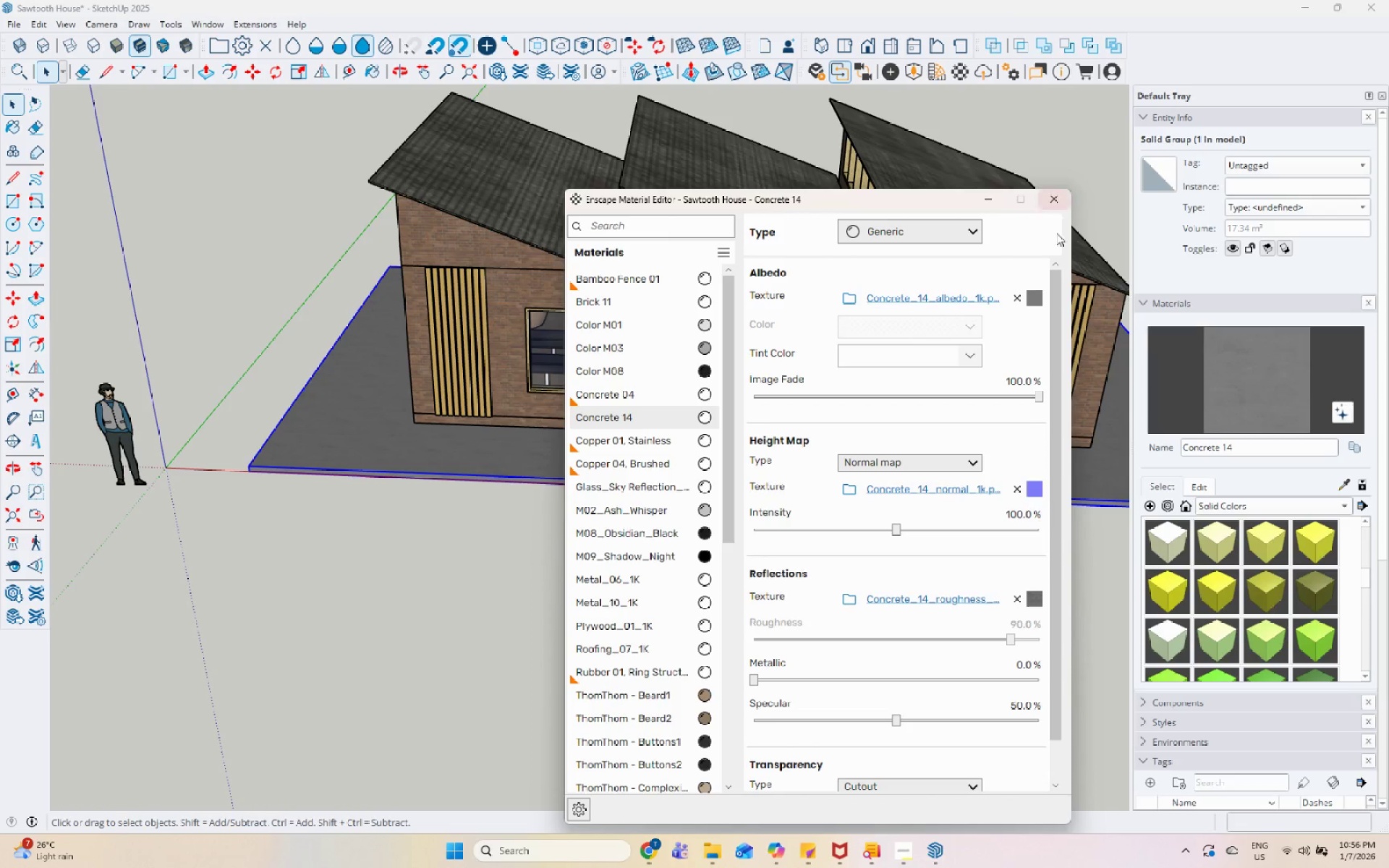 
left_click([1059, 208])
 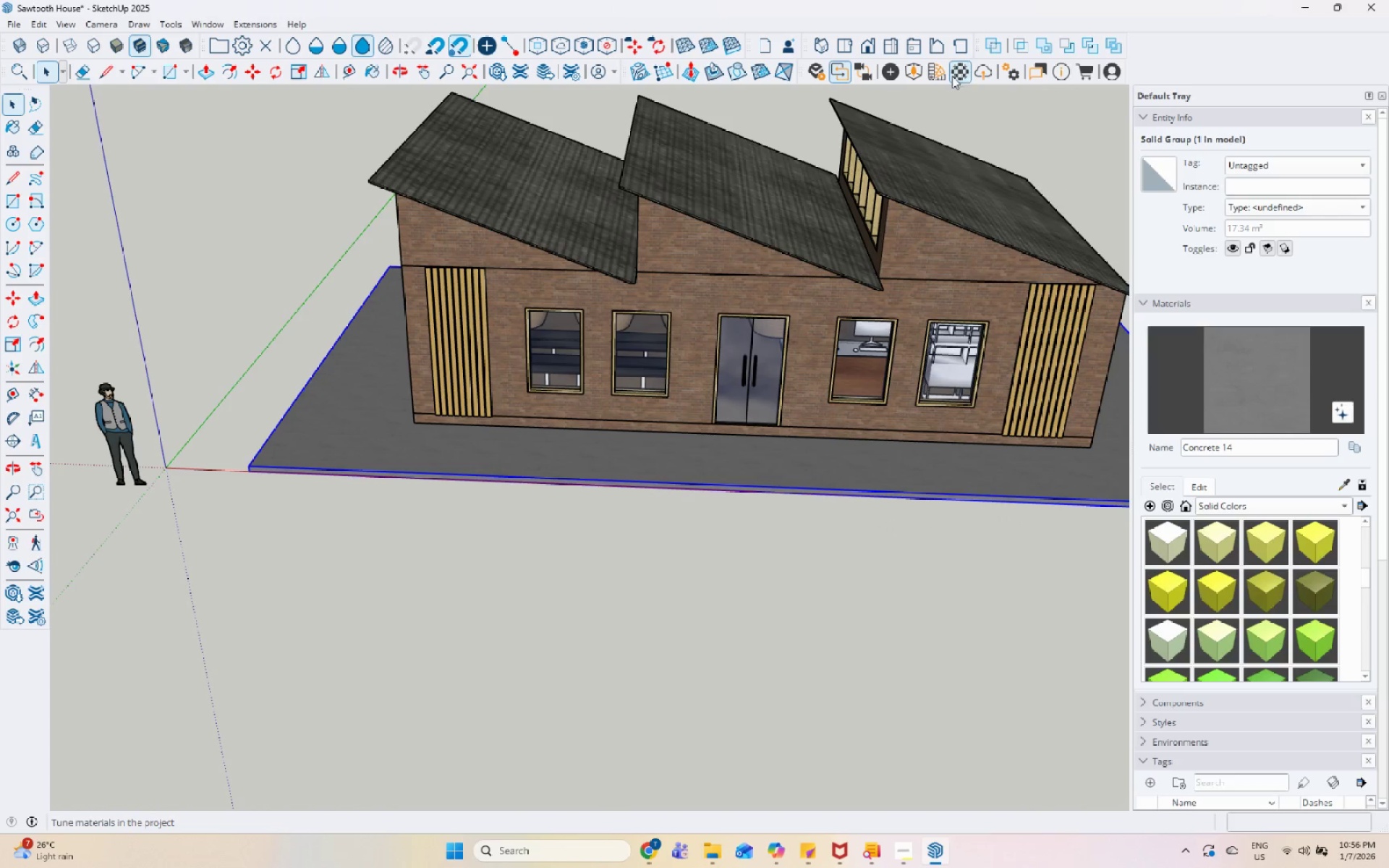 
left_click([934, 72])
 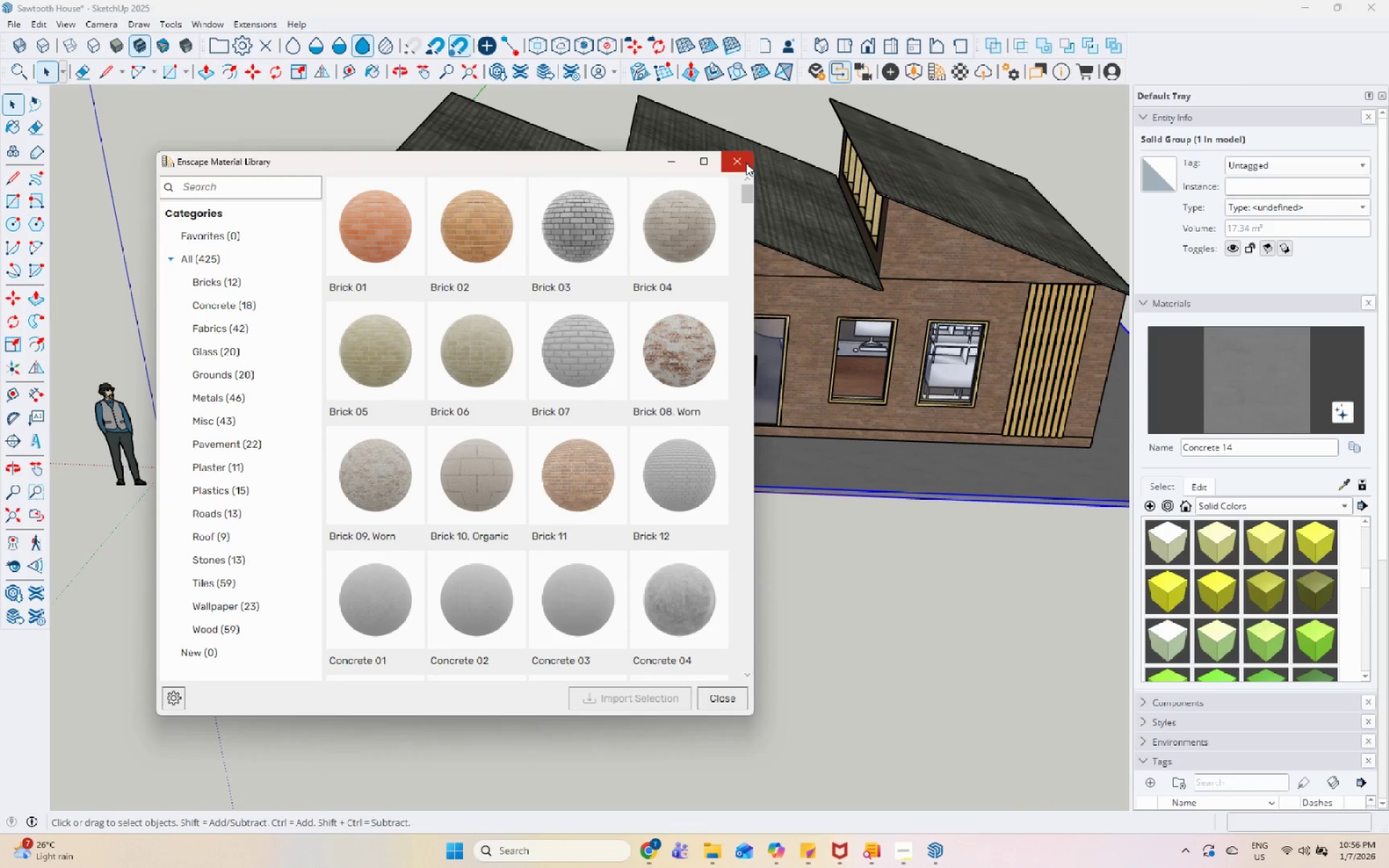 
left_click([905, 72])
 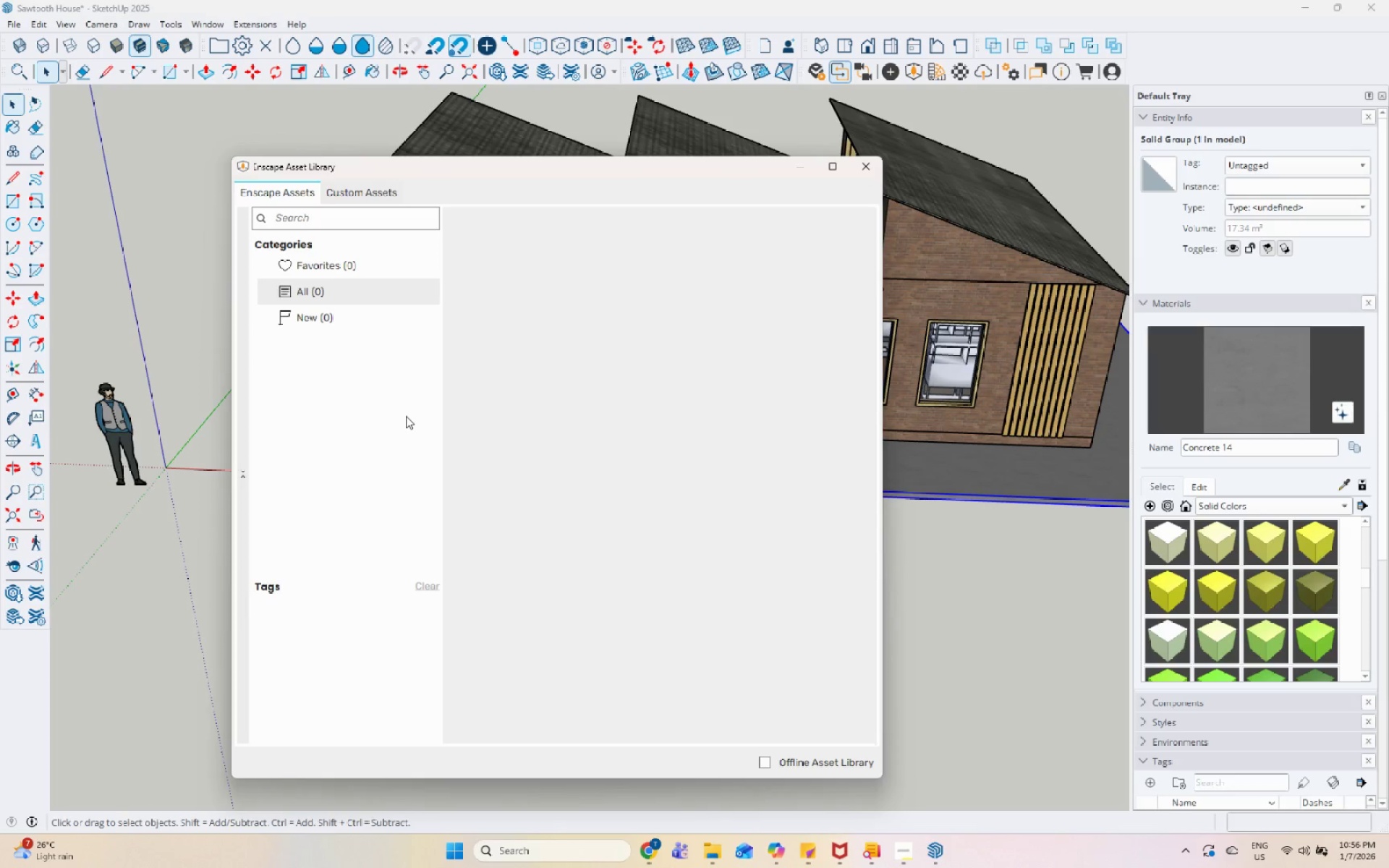 
wait(8.36)
 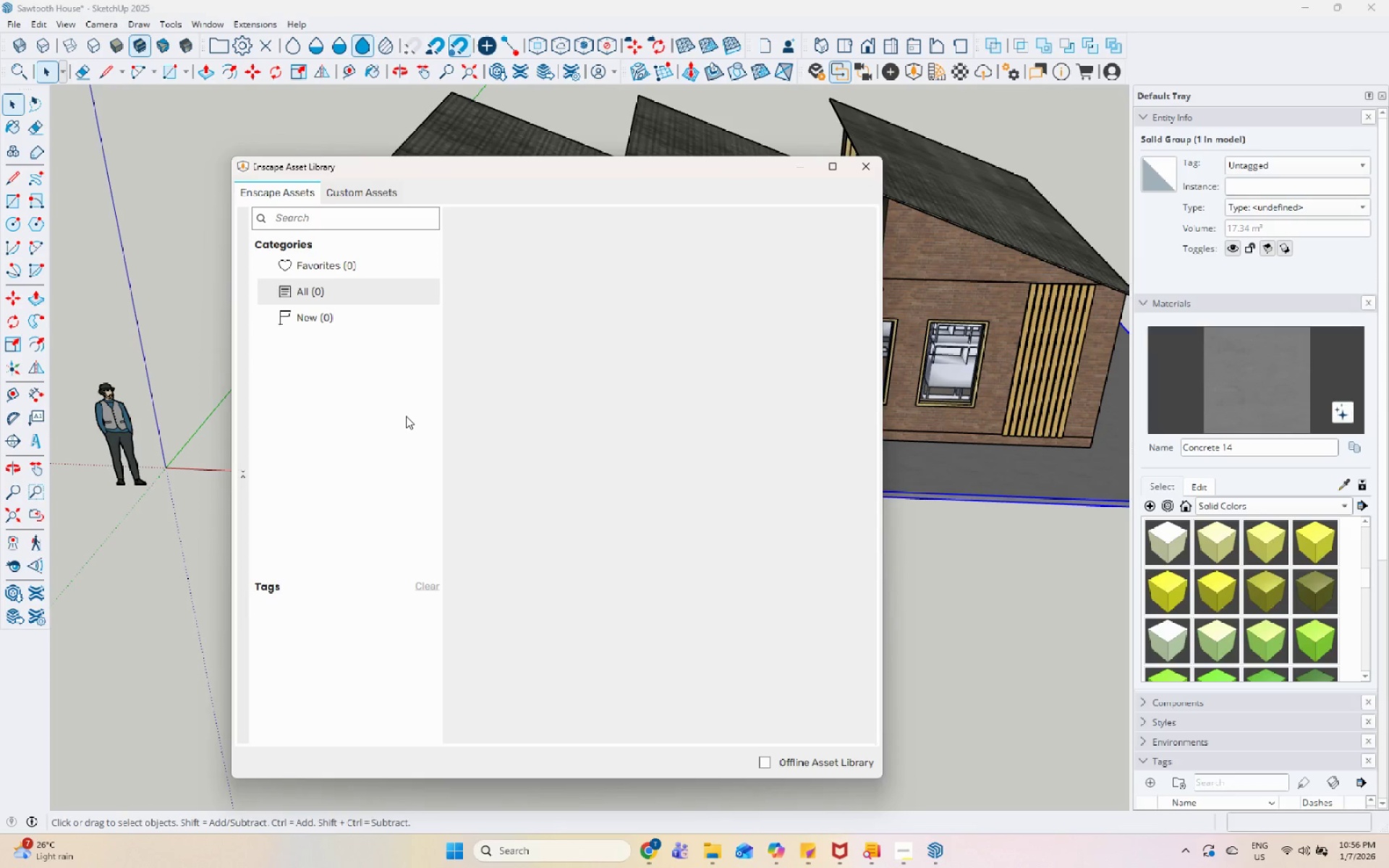 
left_click([344, 563])
 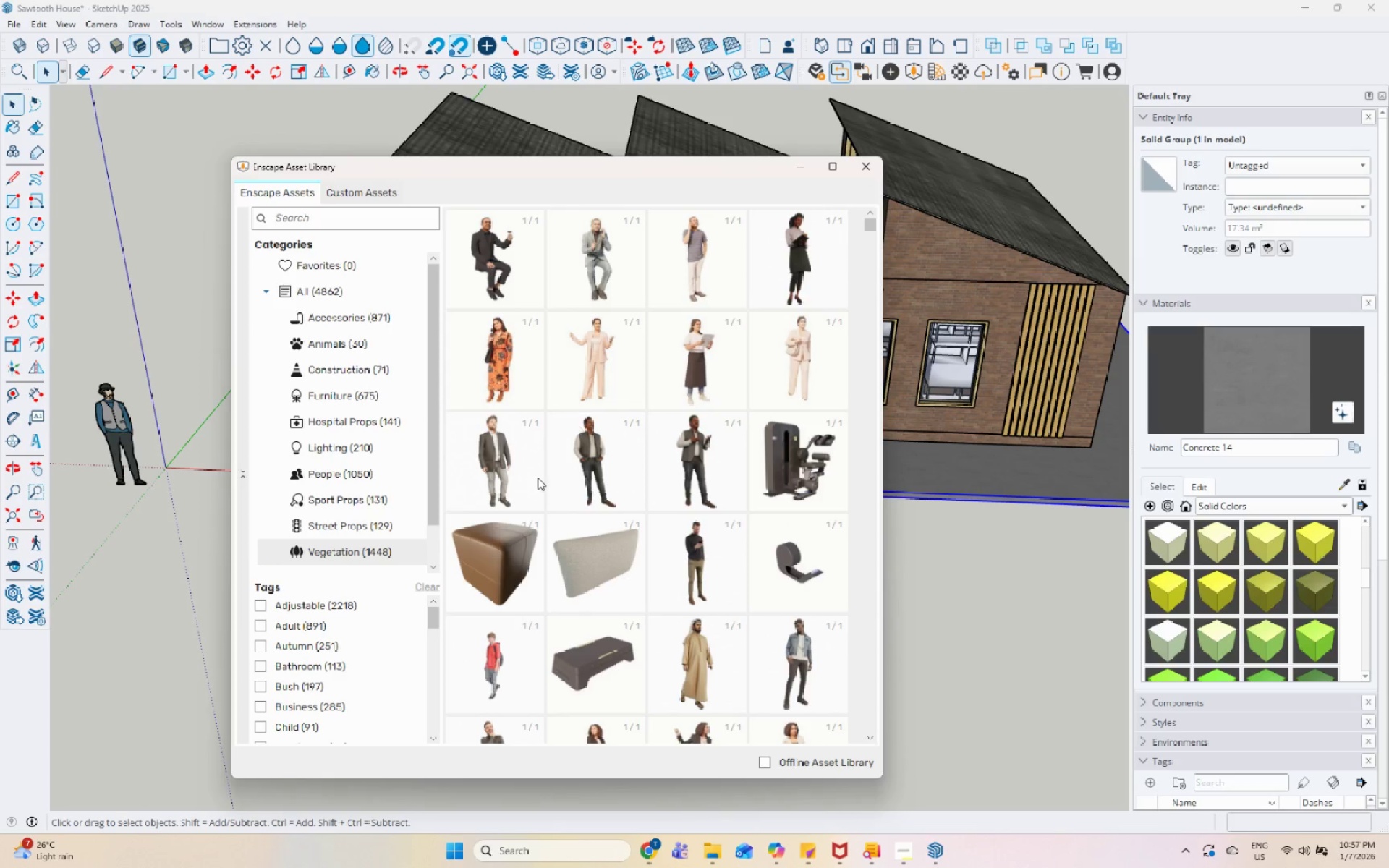 
left_click([361, 547])
 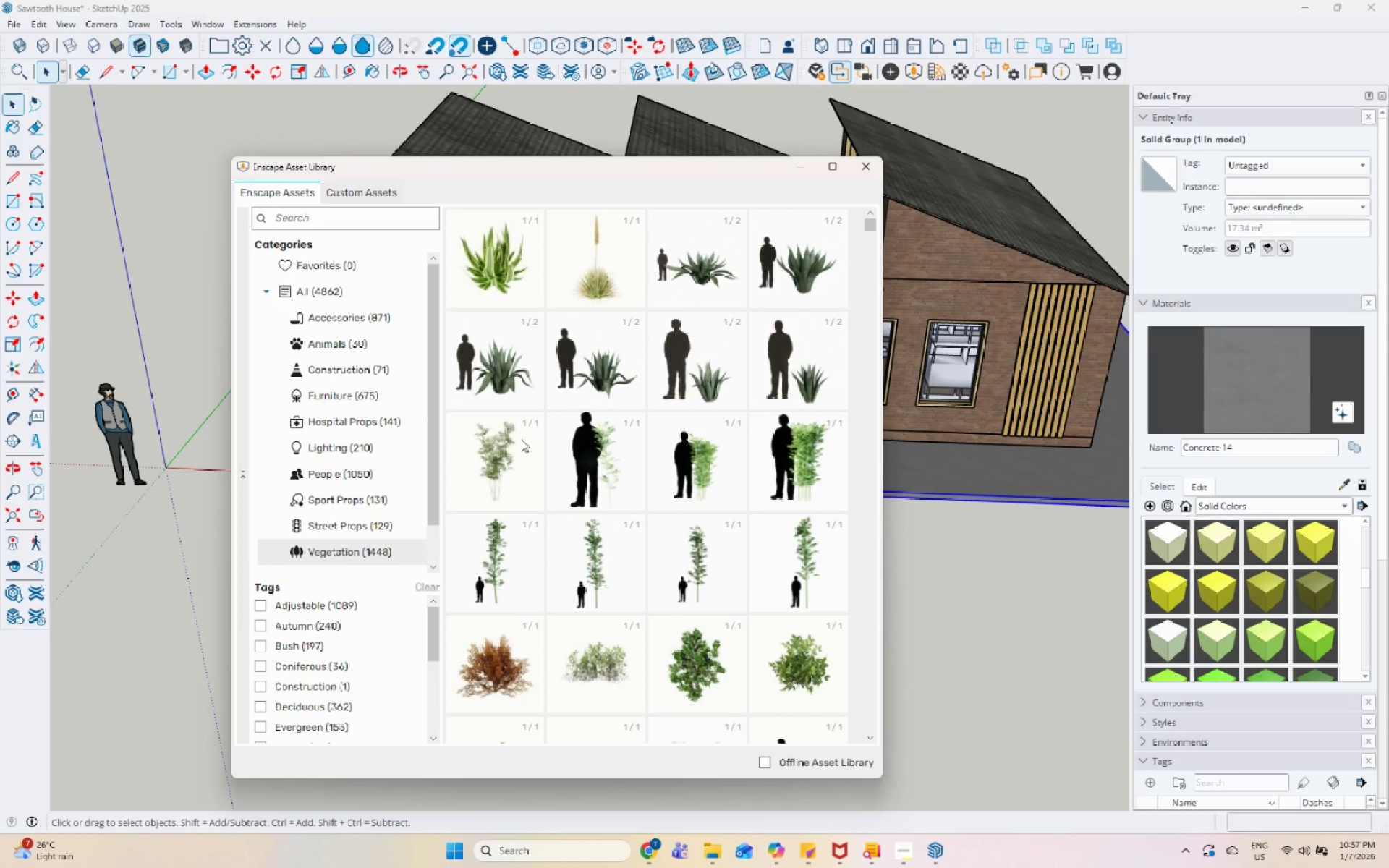 
scroll: coordinate [670, 517], scroll_direction: down, amount: 25.0
 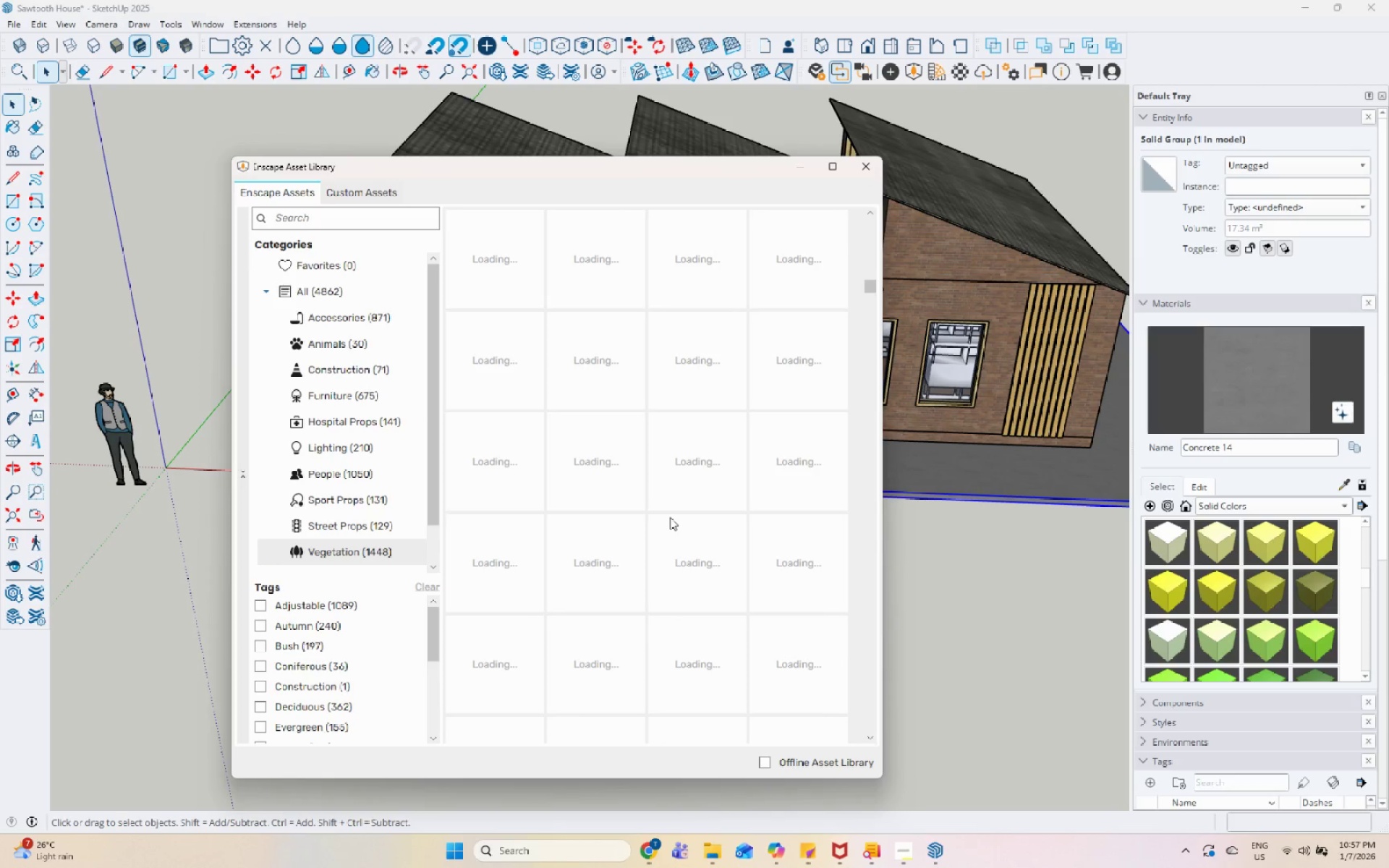 
scroll: coordinate [670, 517], scroll_direction: up, amount: 3.0
 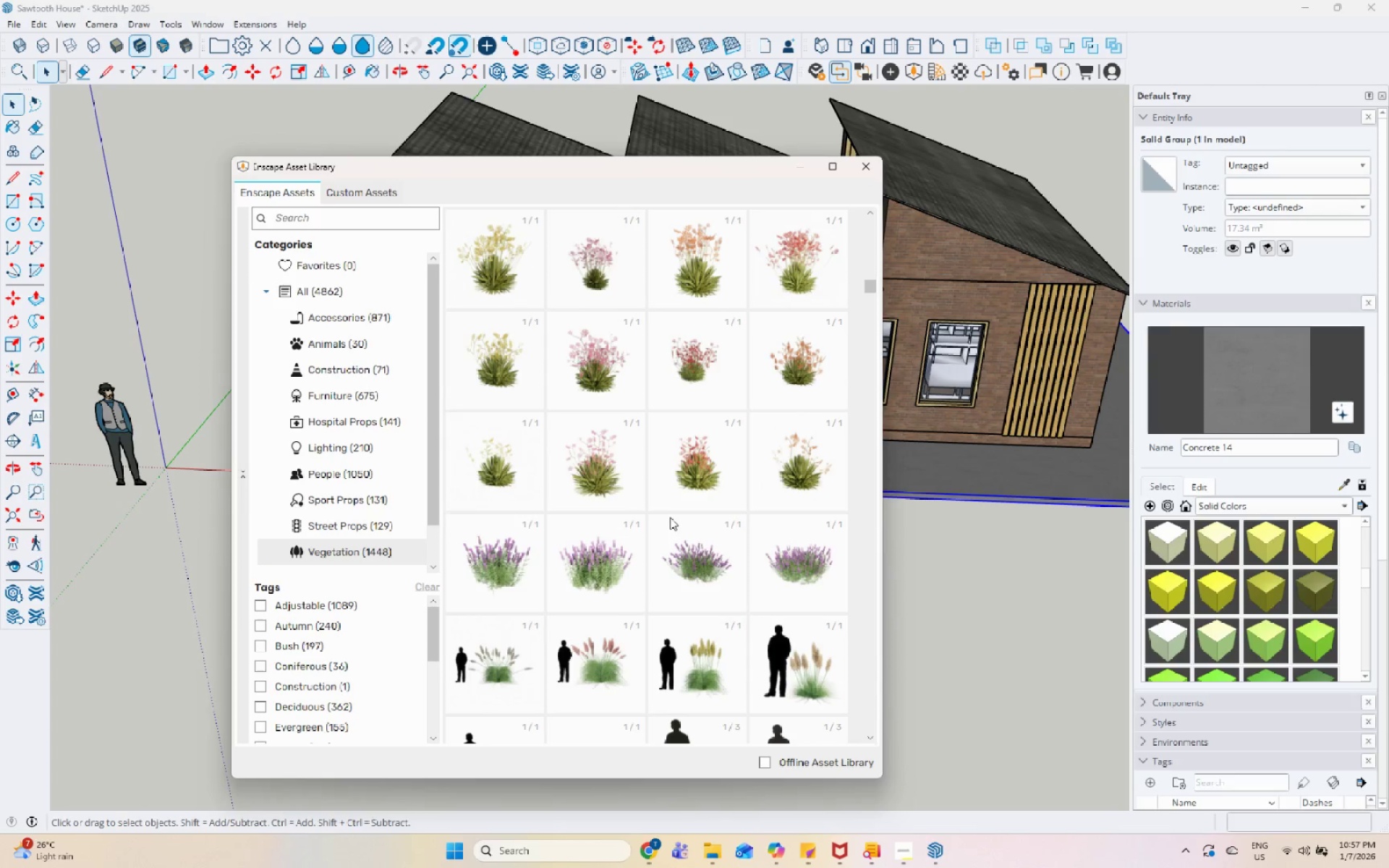 
scroll: coordinate [663, 495], scroll_direction: down, amount: 139.0
 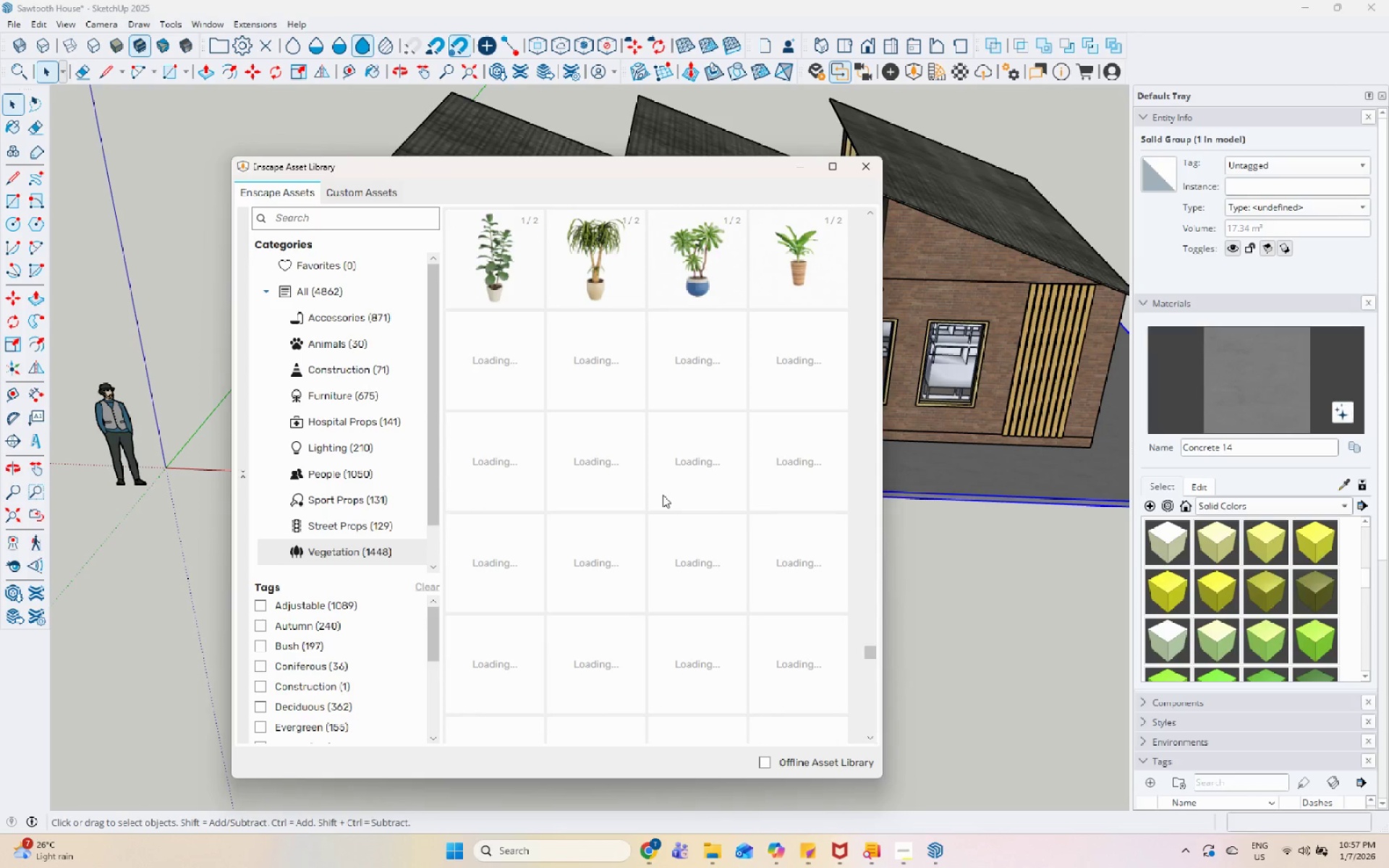 
scroll: coordinate [663, 495], scroll_direction: up, amount: 5.0
 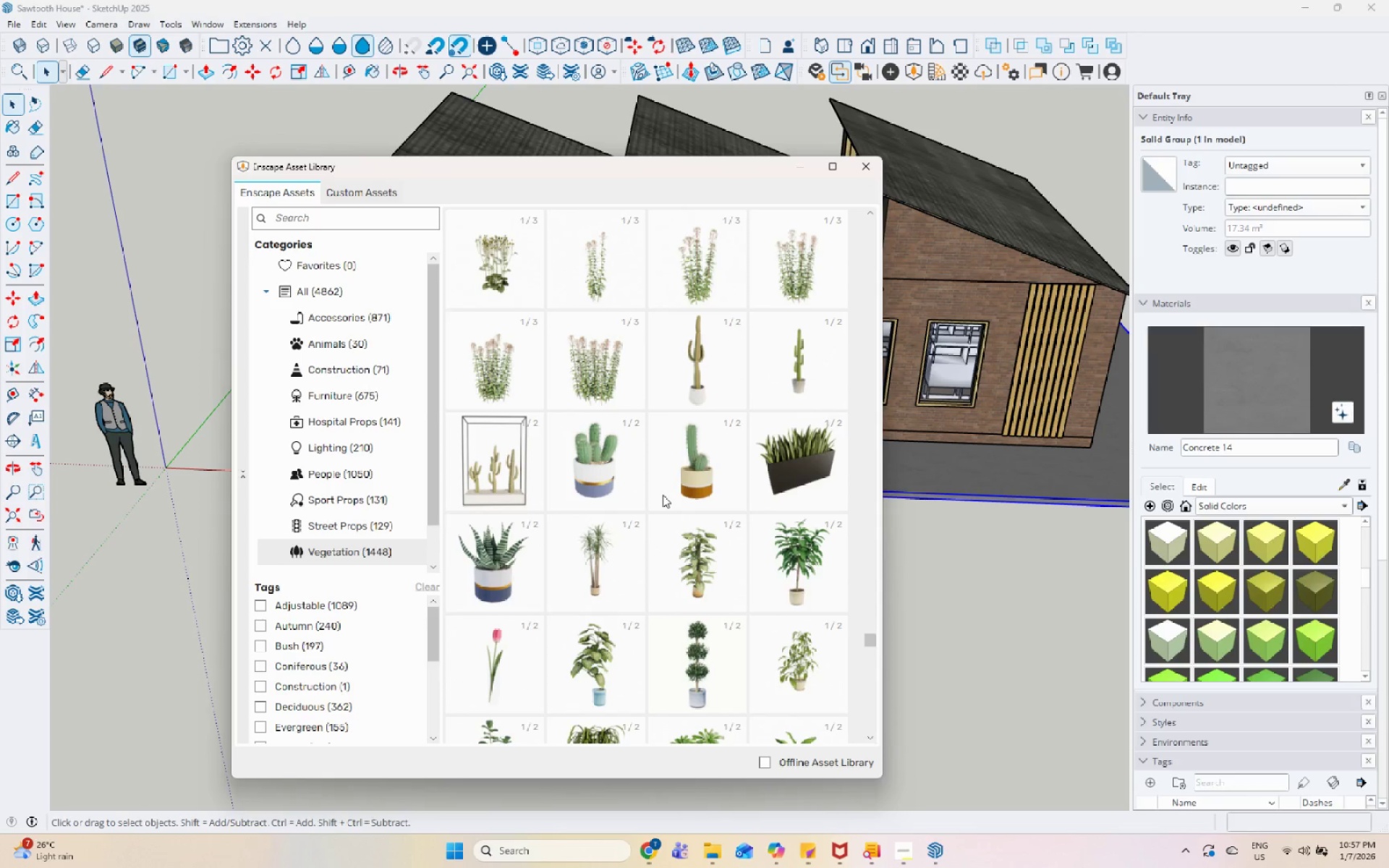 
scroll: coordinate [663, 495], scroll_direction: down, amount: 1.0
 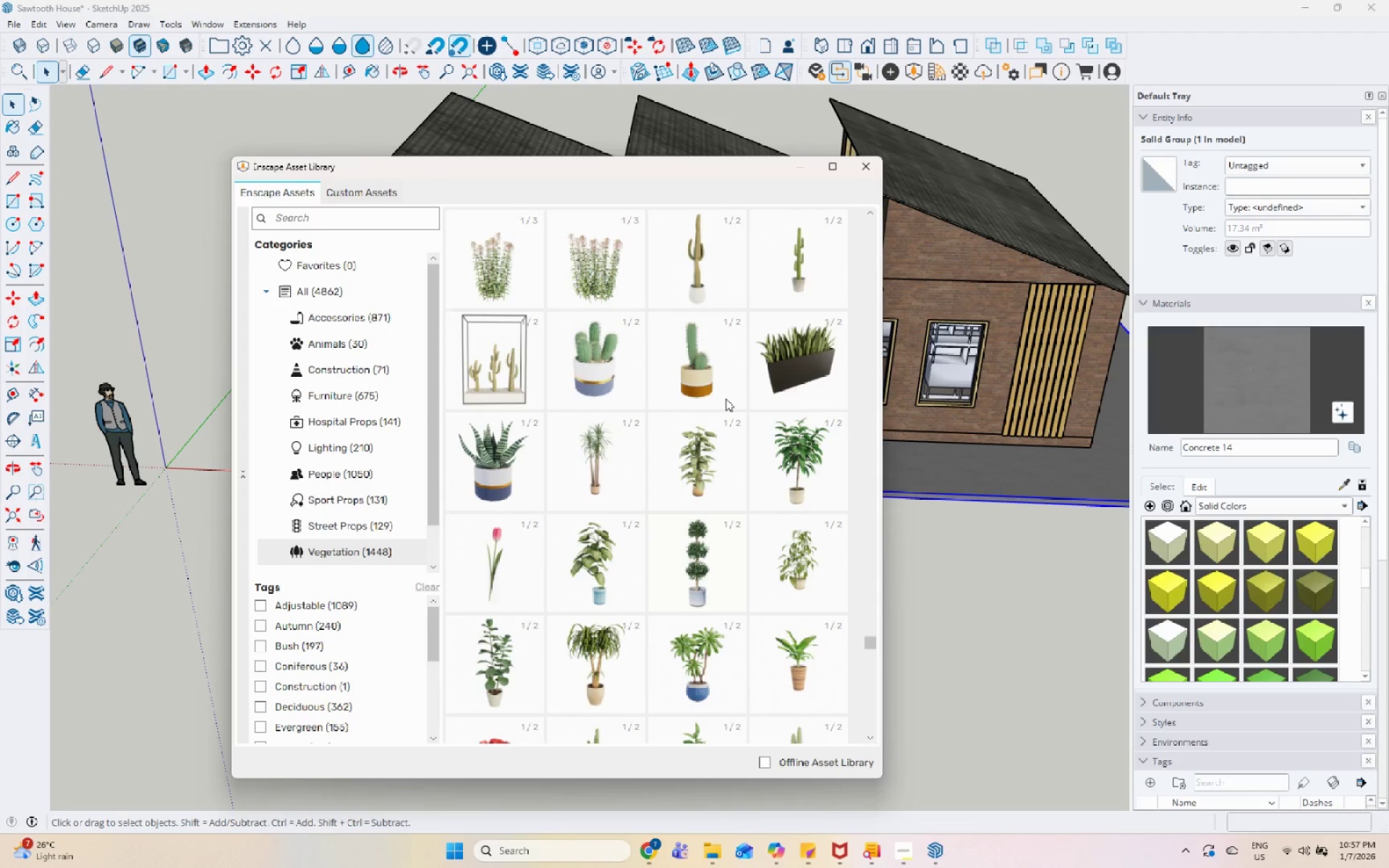 
left_click([787, 489])
 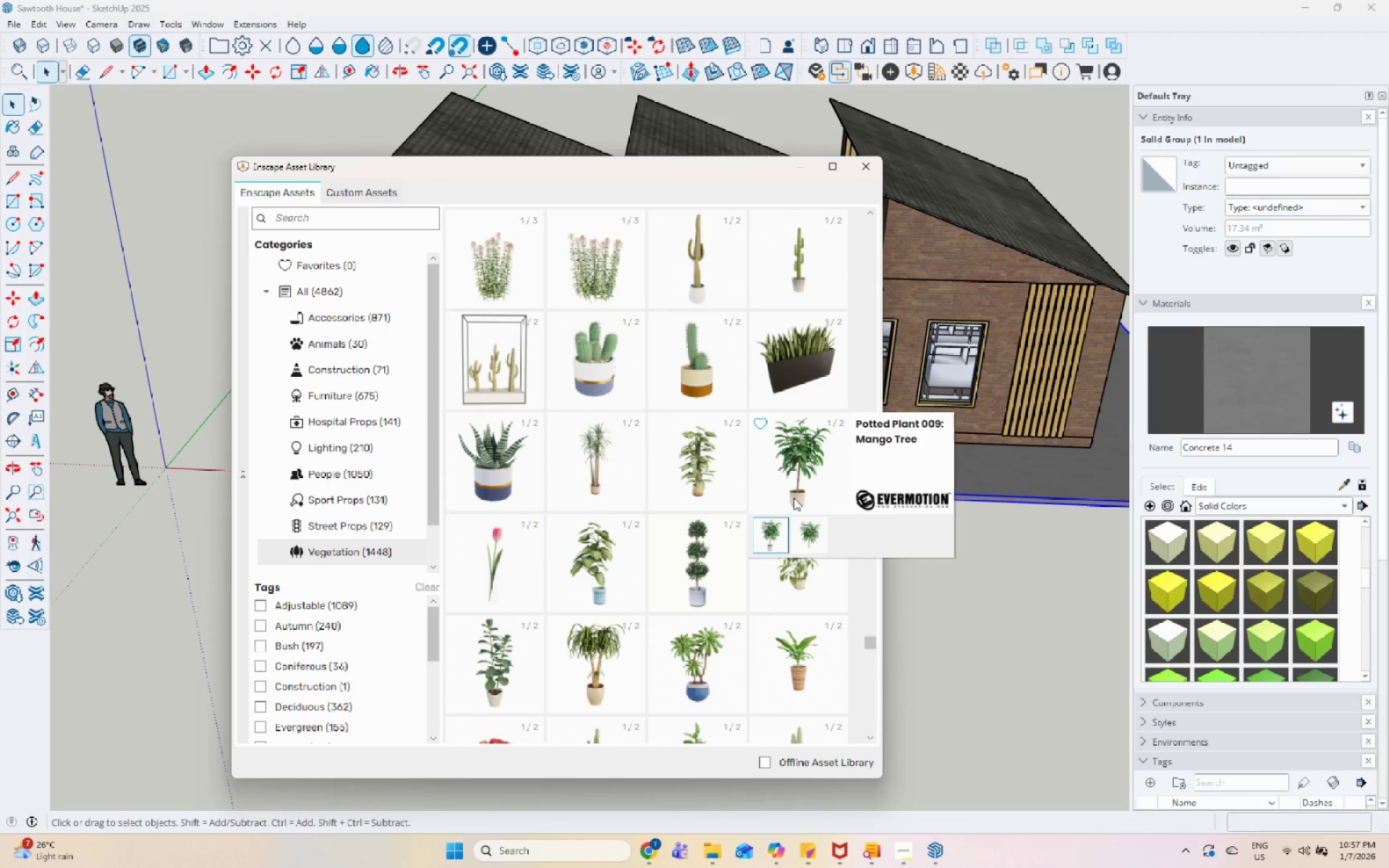 
left_click([794, 498])
 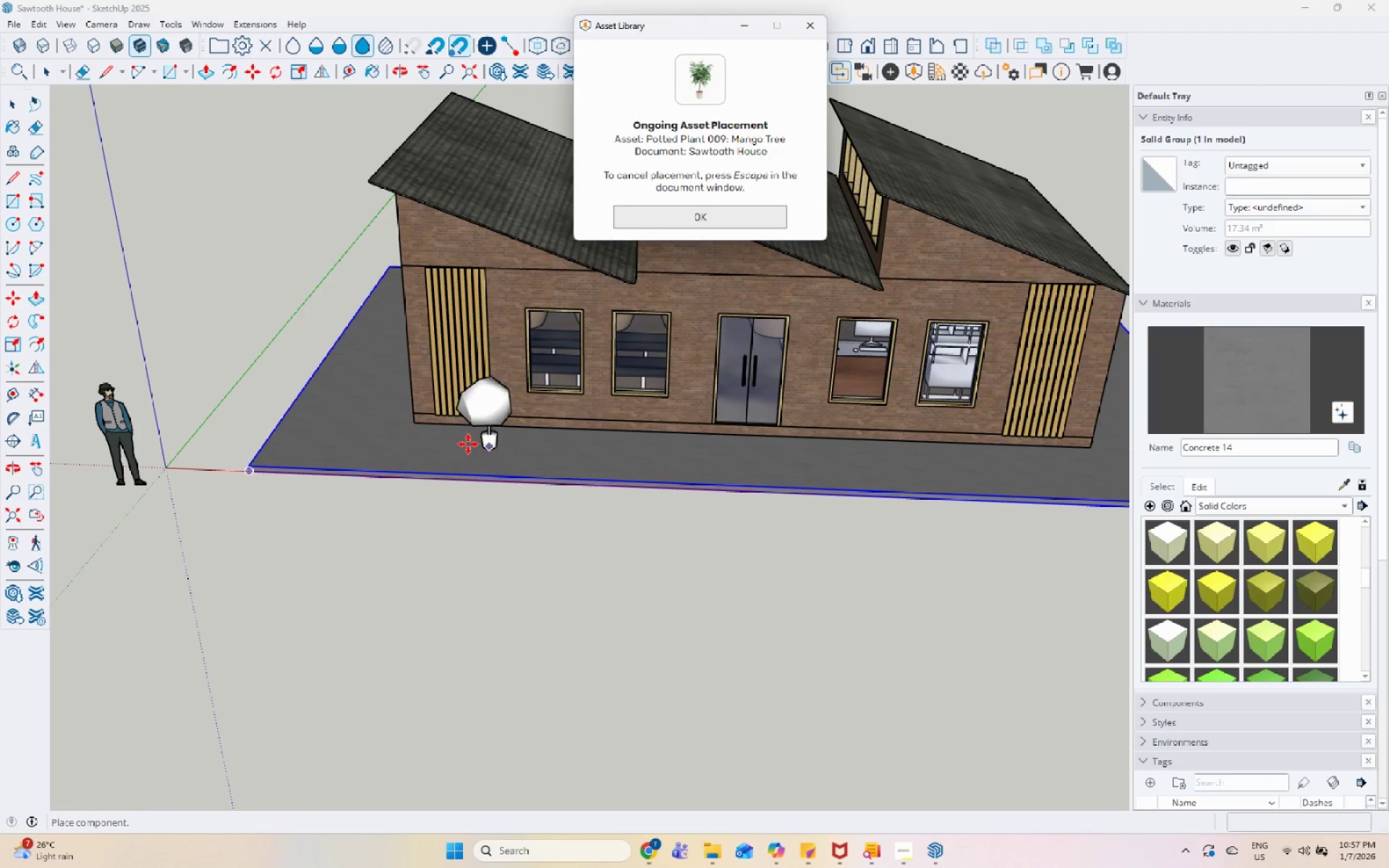 
scroll: coordinate [405, 425], scroll_direction: up, amount: 4.0
 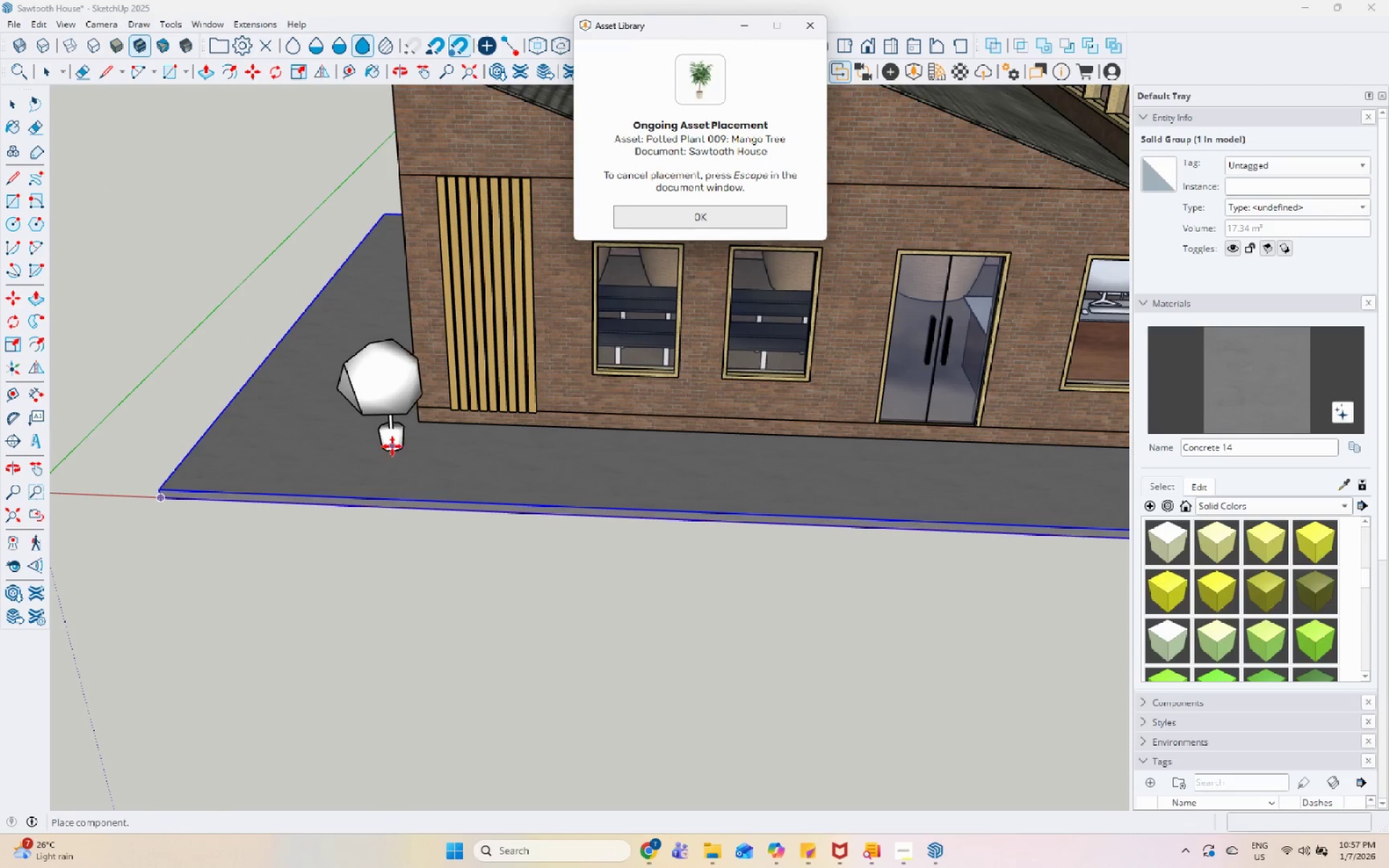 
left_click([391, 445])
 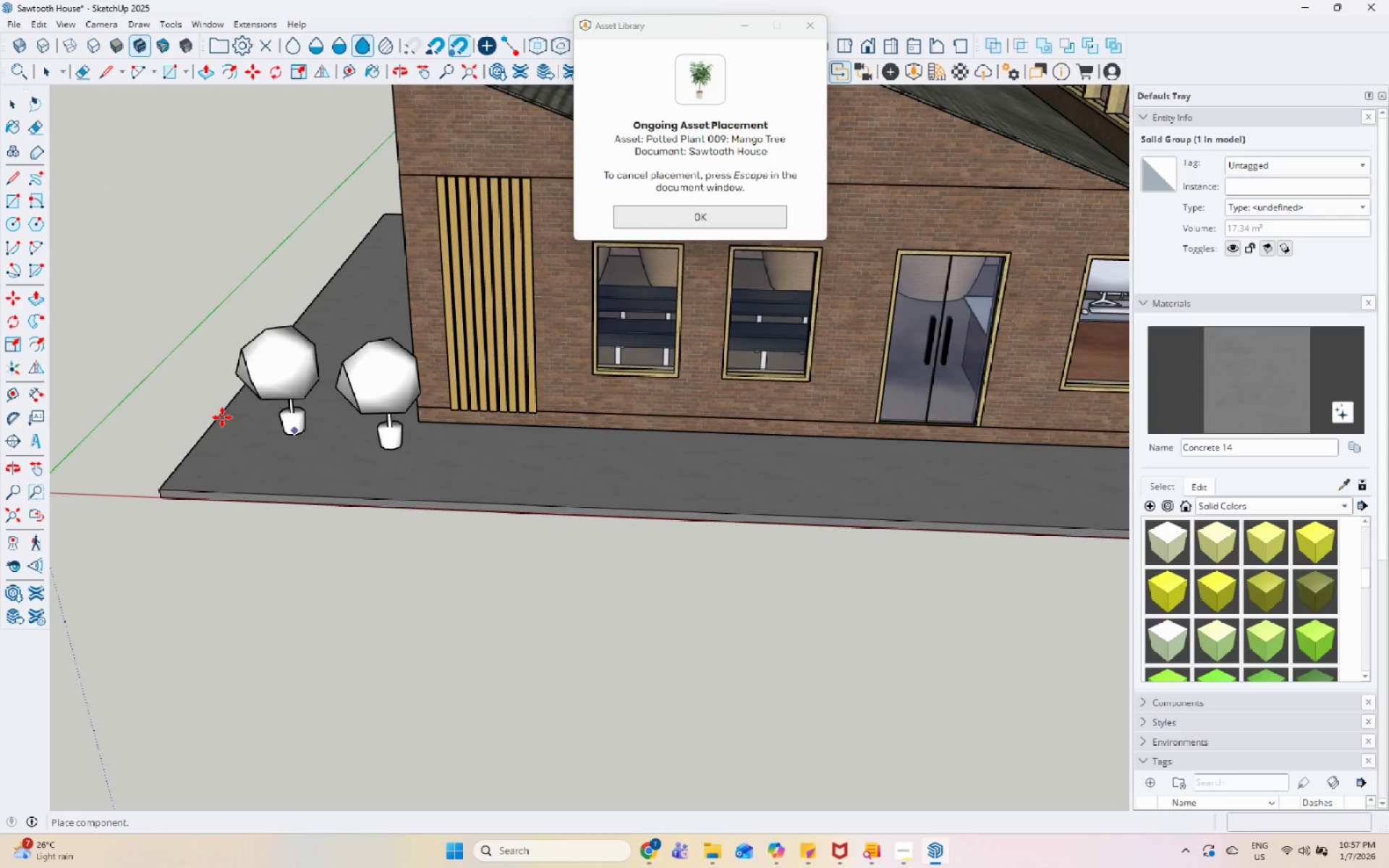 
scroll: coordinate [1074, 459], scroll_direction: down, amount: 3.0
 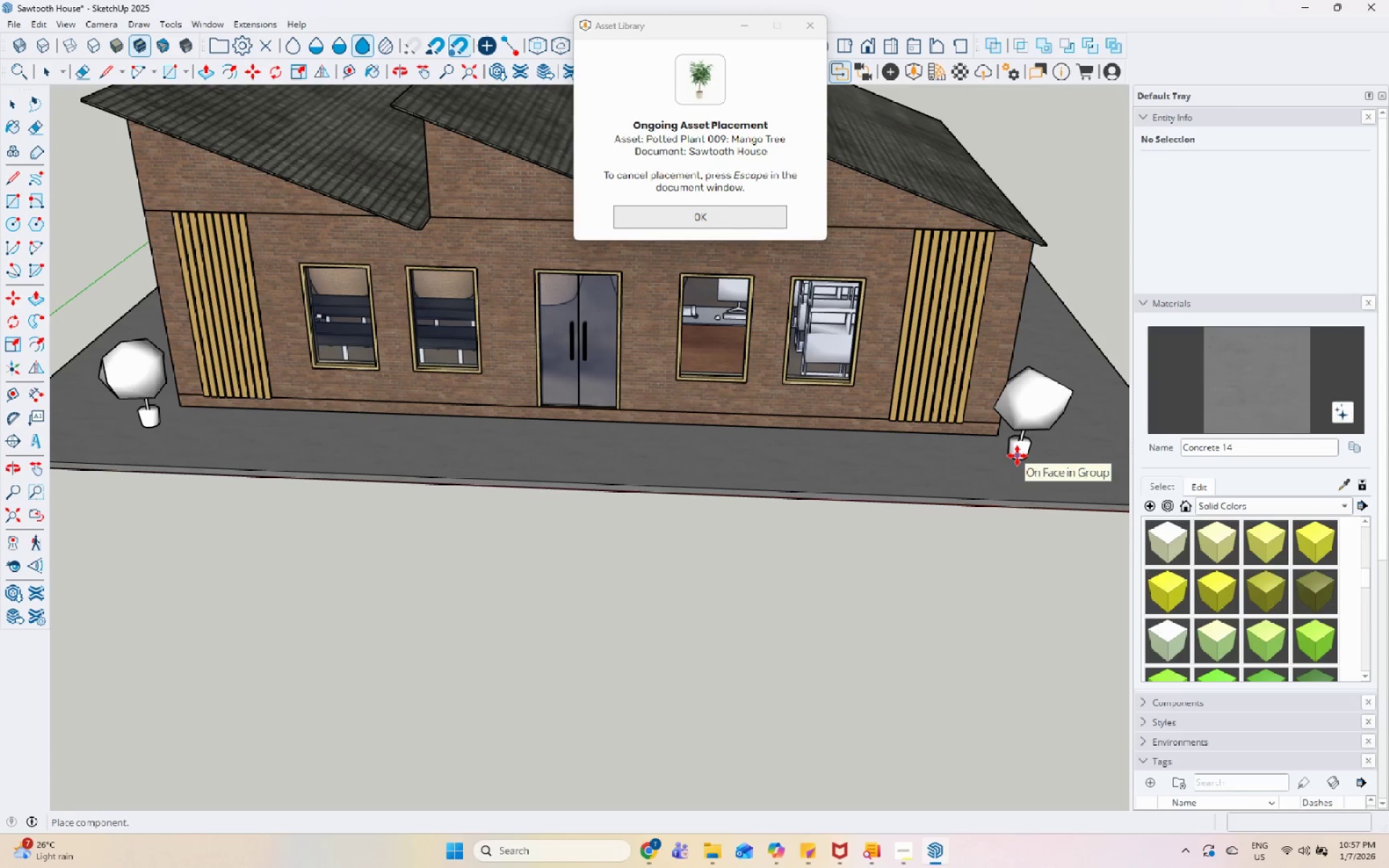 
left_click([1016, 454])
 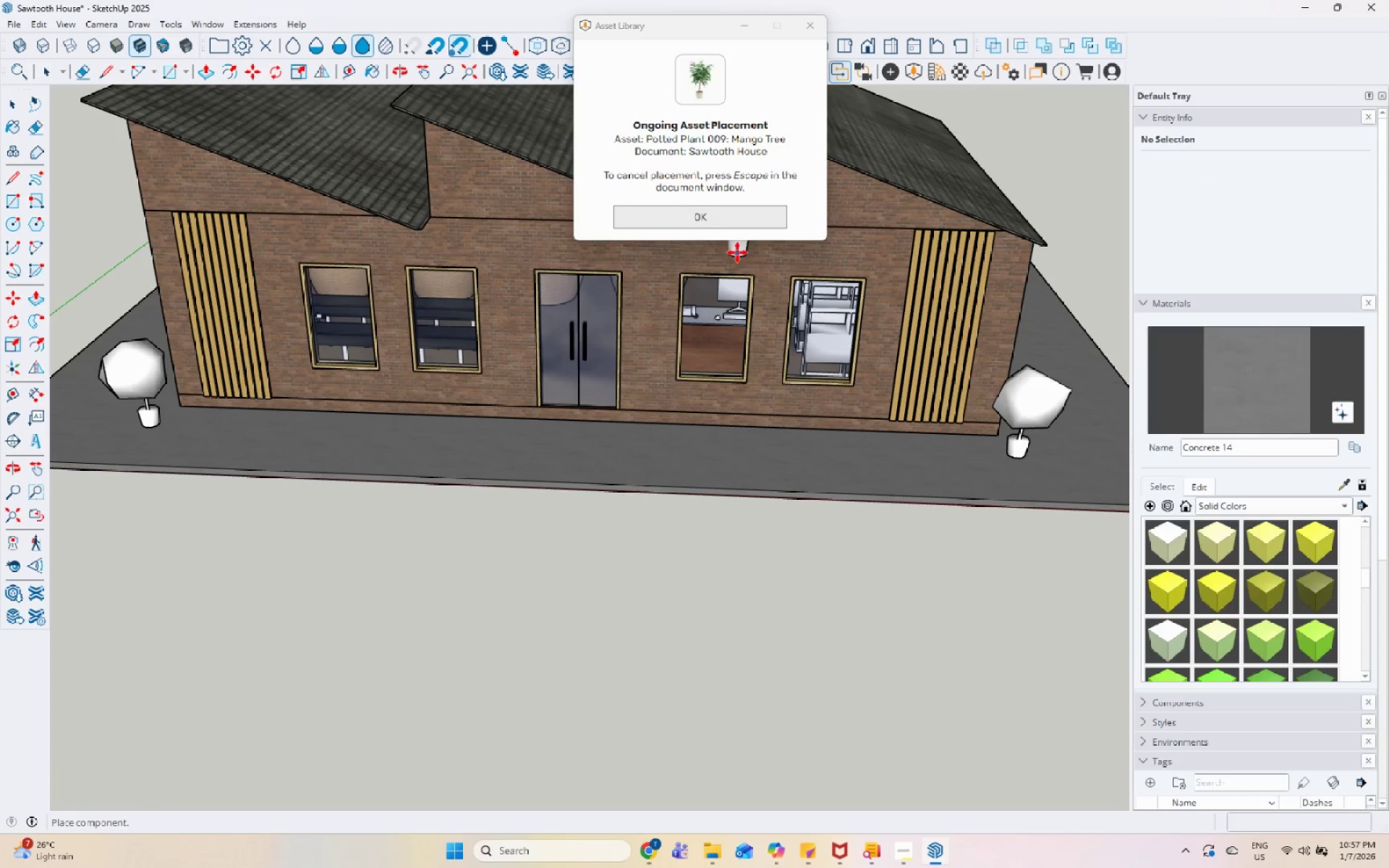 
left_click([739, 228])
 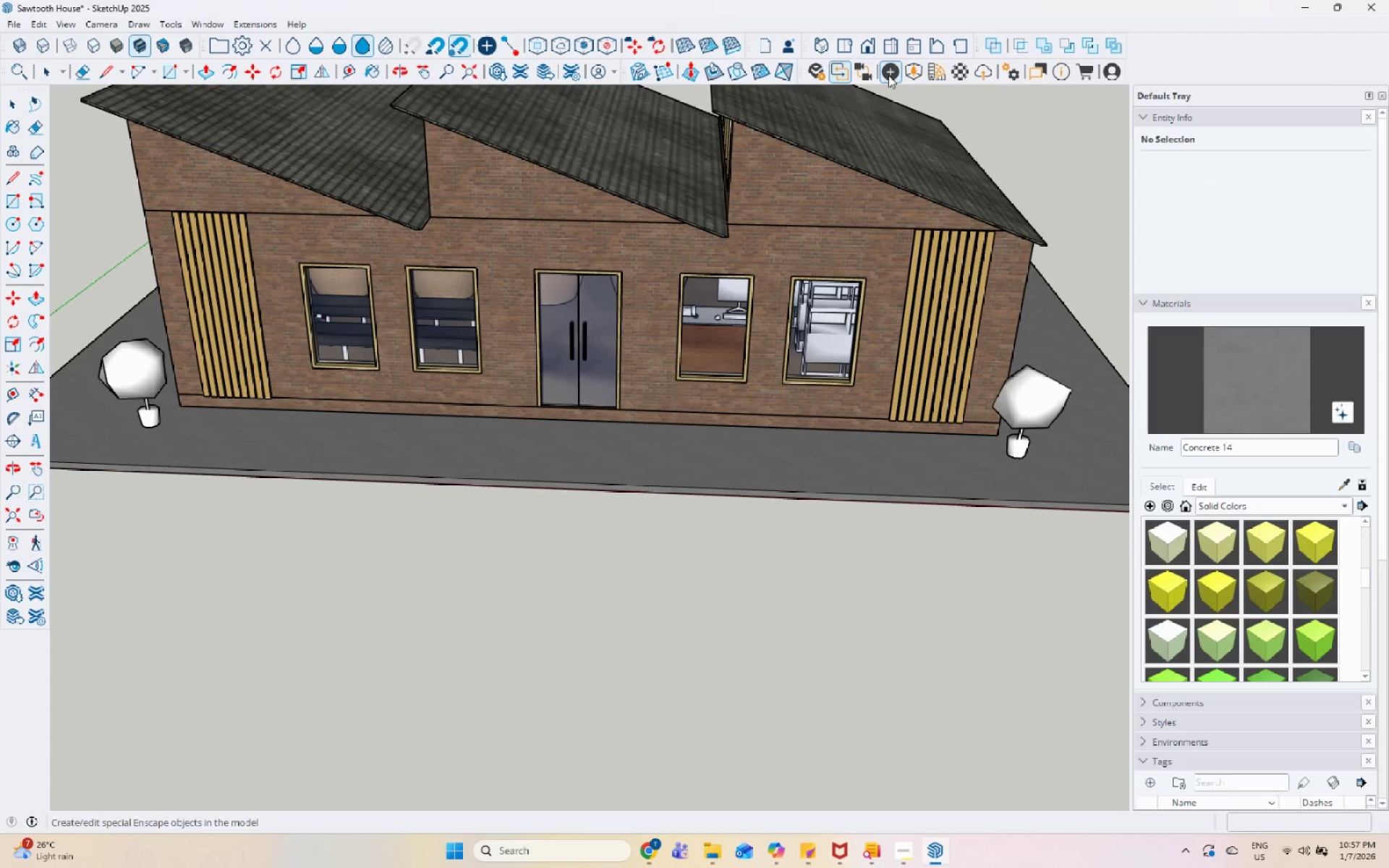 
left_click([914, 75])
 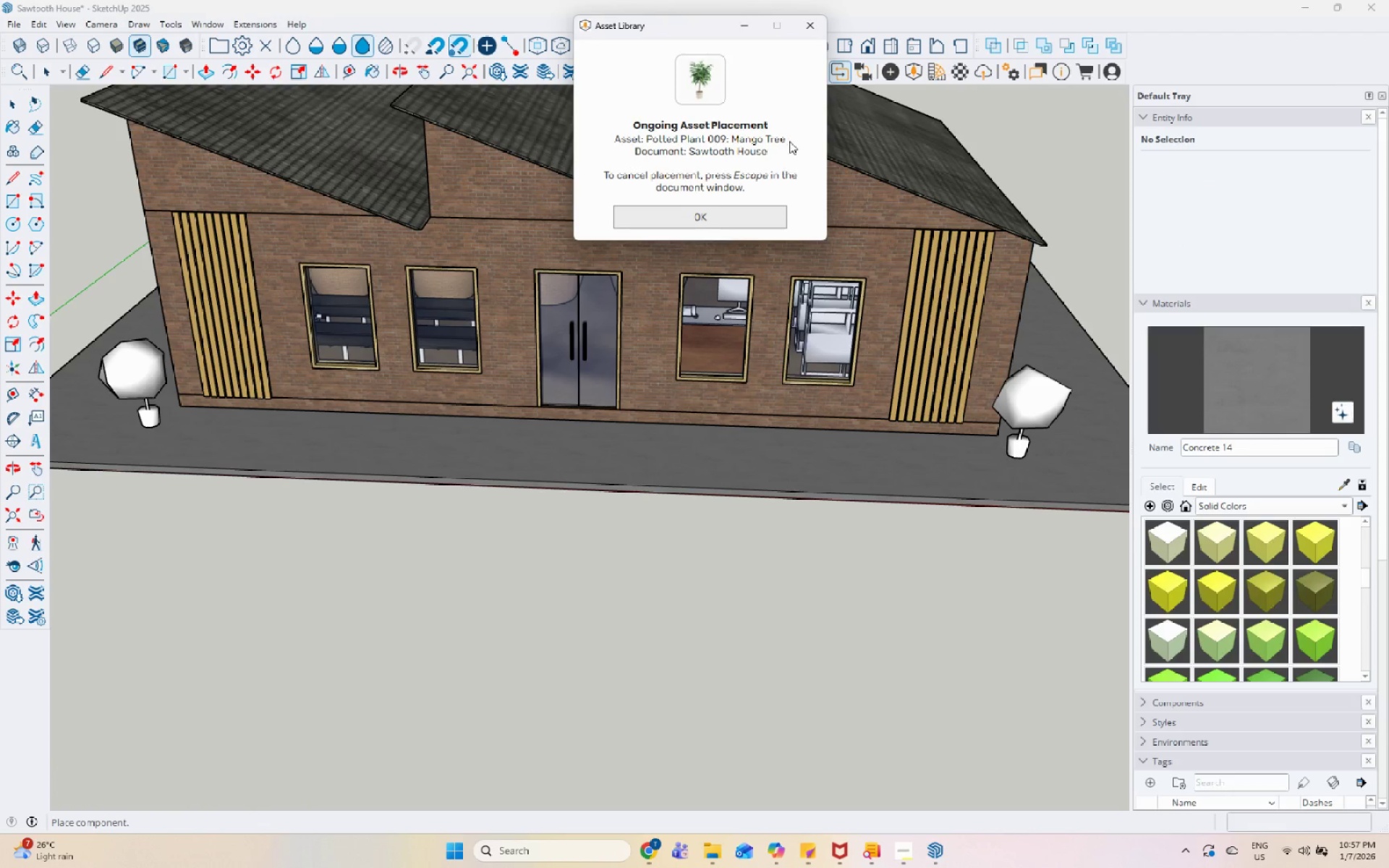 
left_click([816, 25])
 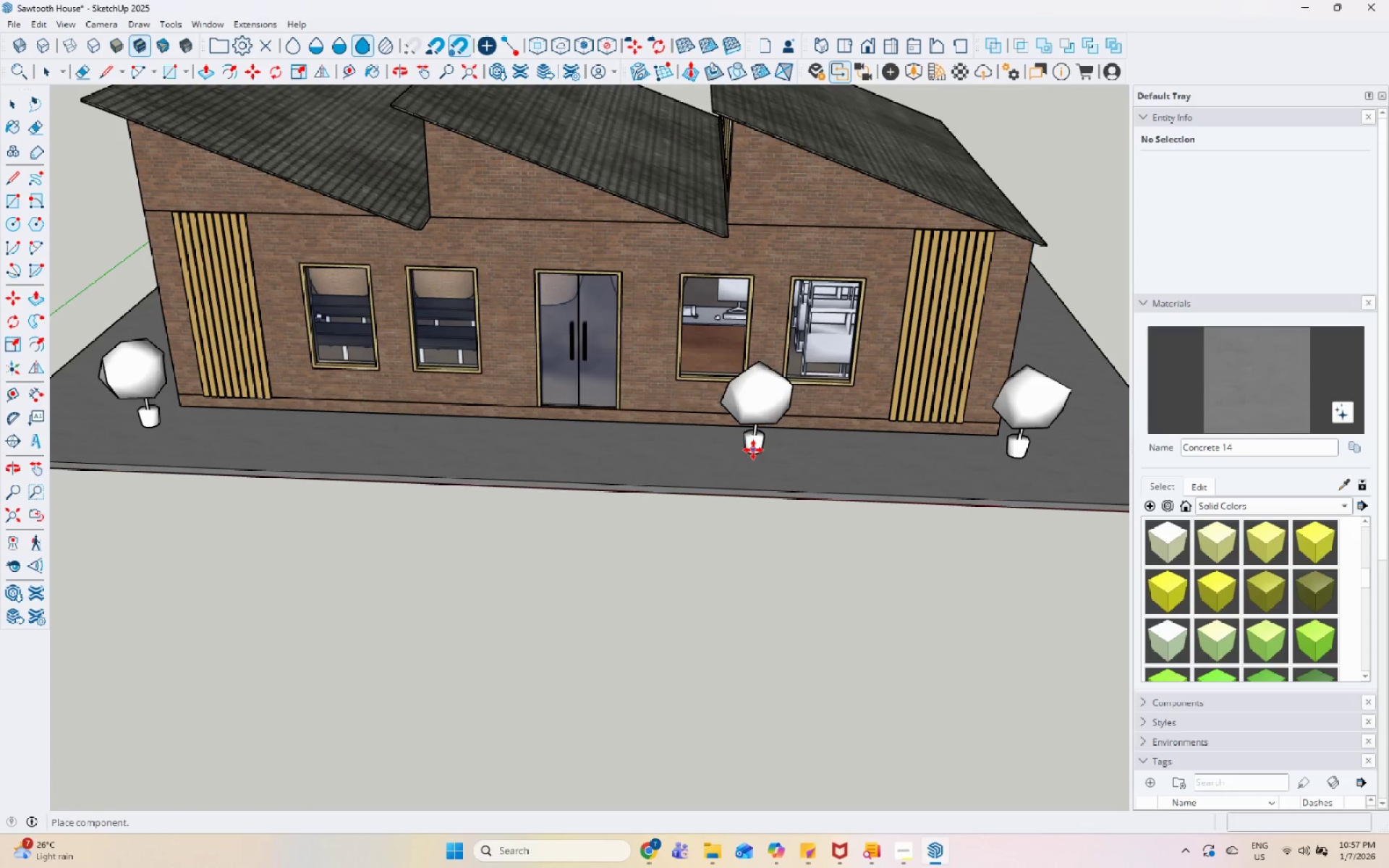 
key(Space)
 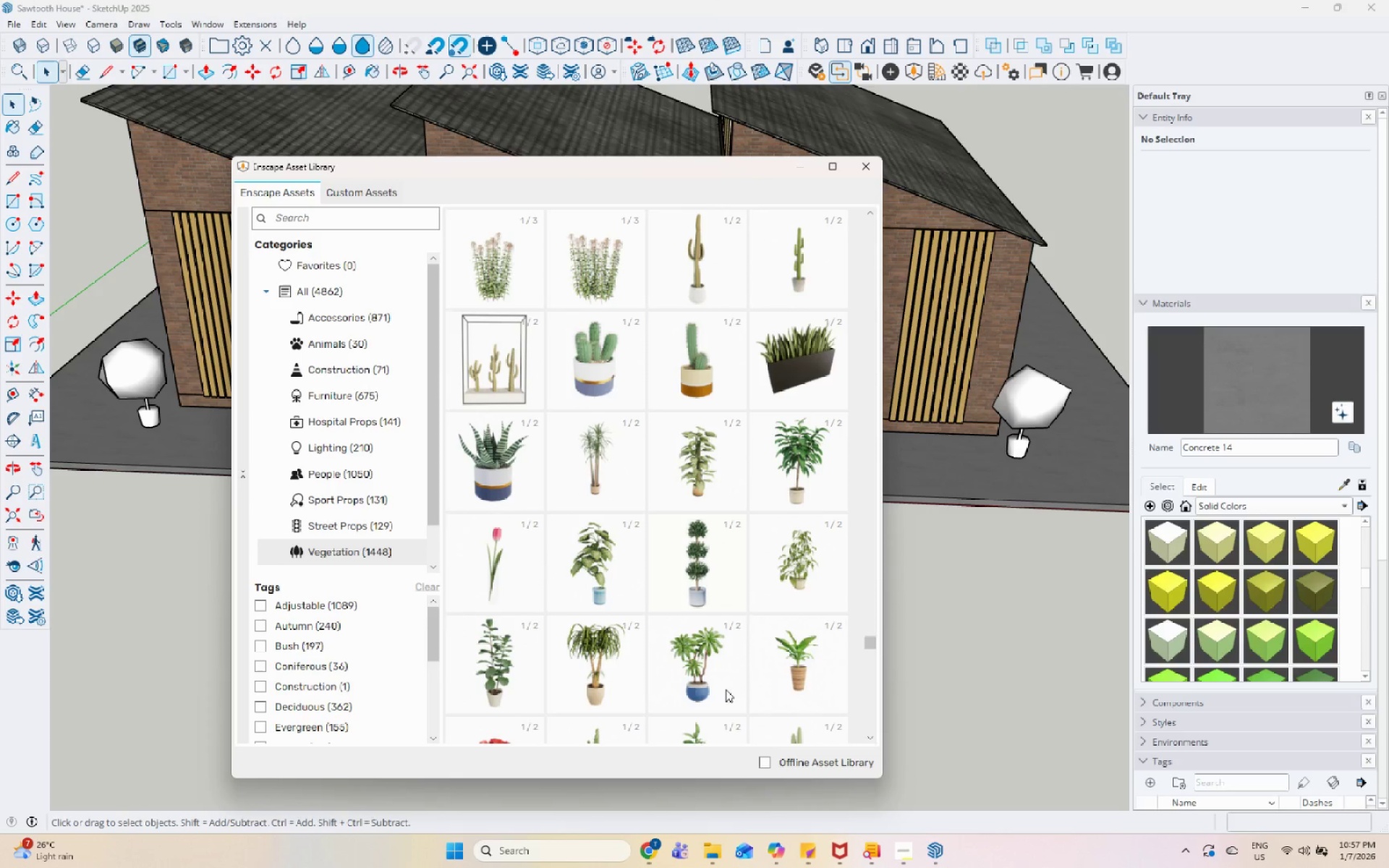 
double_click([703, 691])
 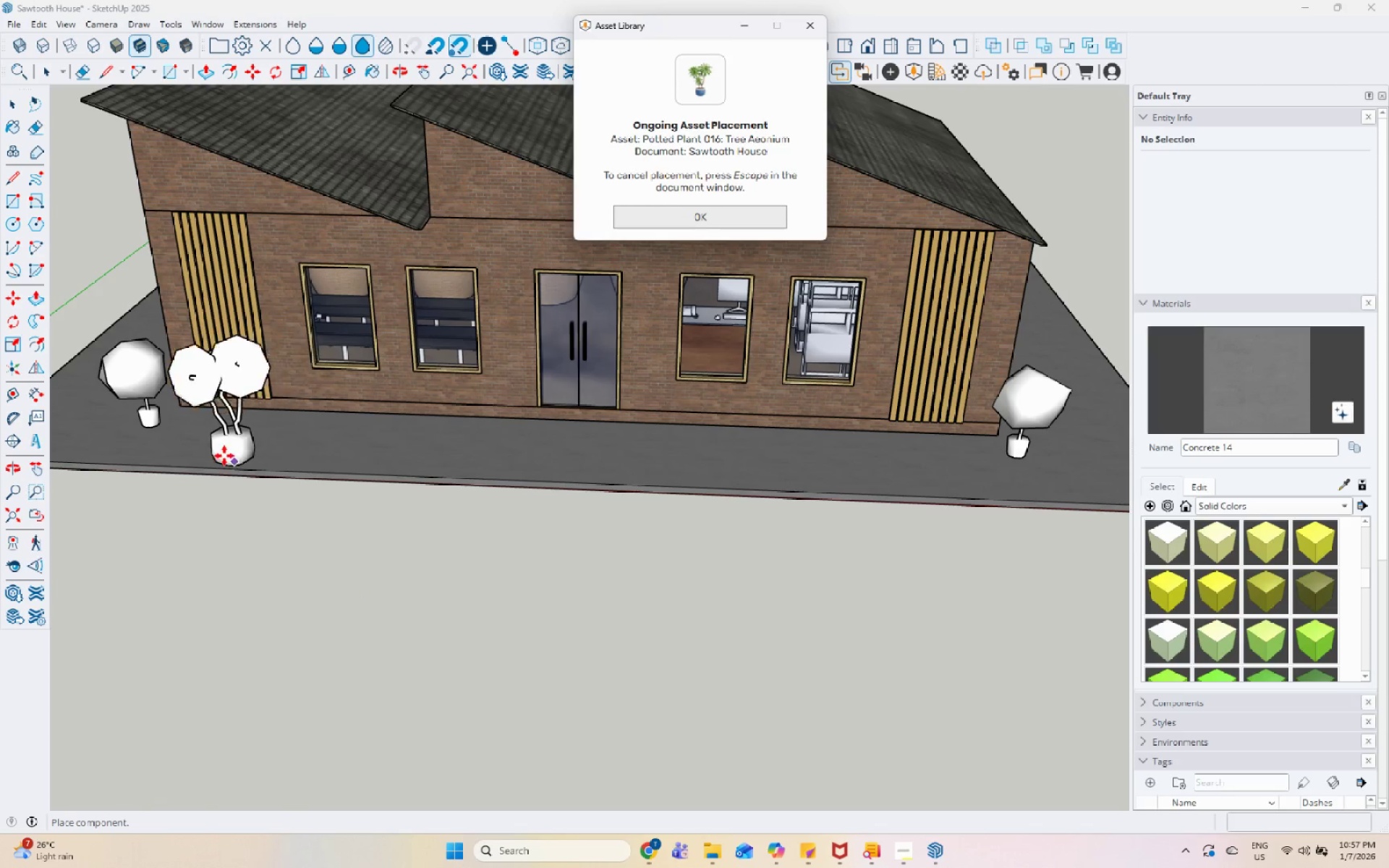 
scroll: coordinate [204, 432], scroll_direction: up, amount: 5.0
 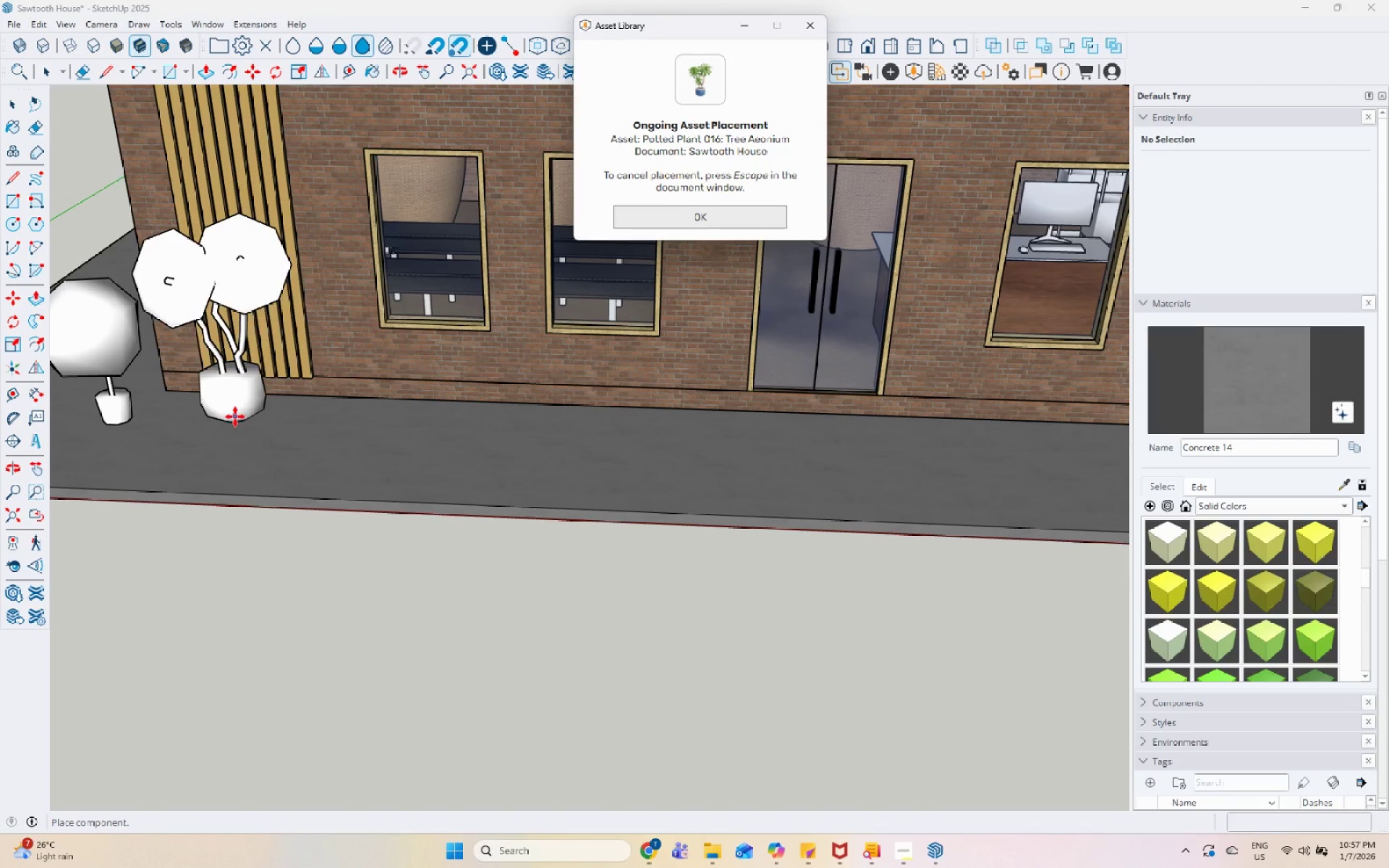 
scroll: coordinate [540, 521], scroll_direction: down, amount: 3.0
 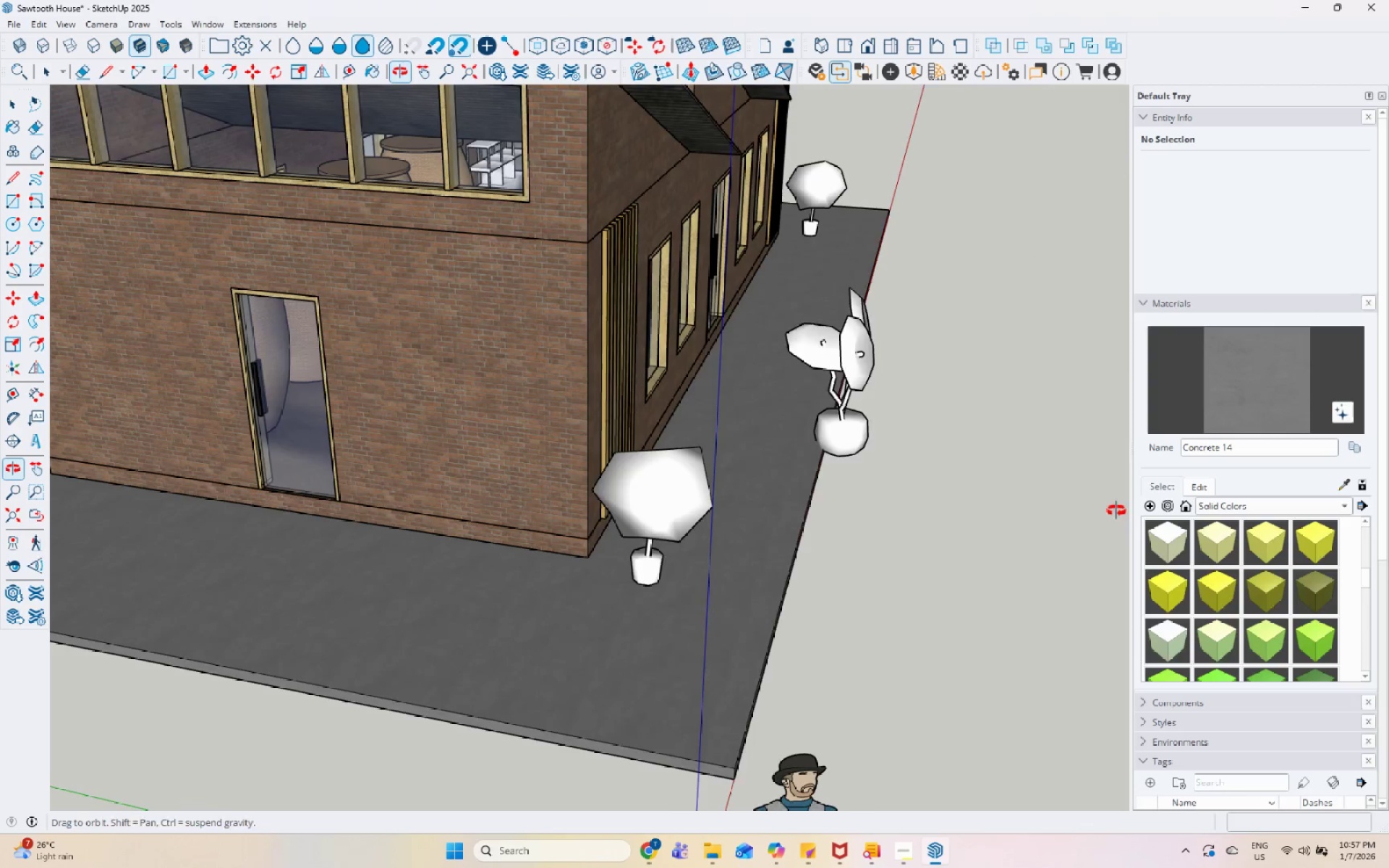 
scroll: coordinate [713, 552], scroll_direction: up, amount: 1.0
 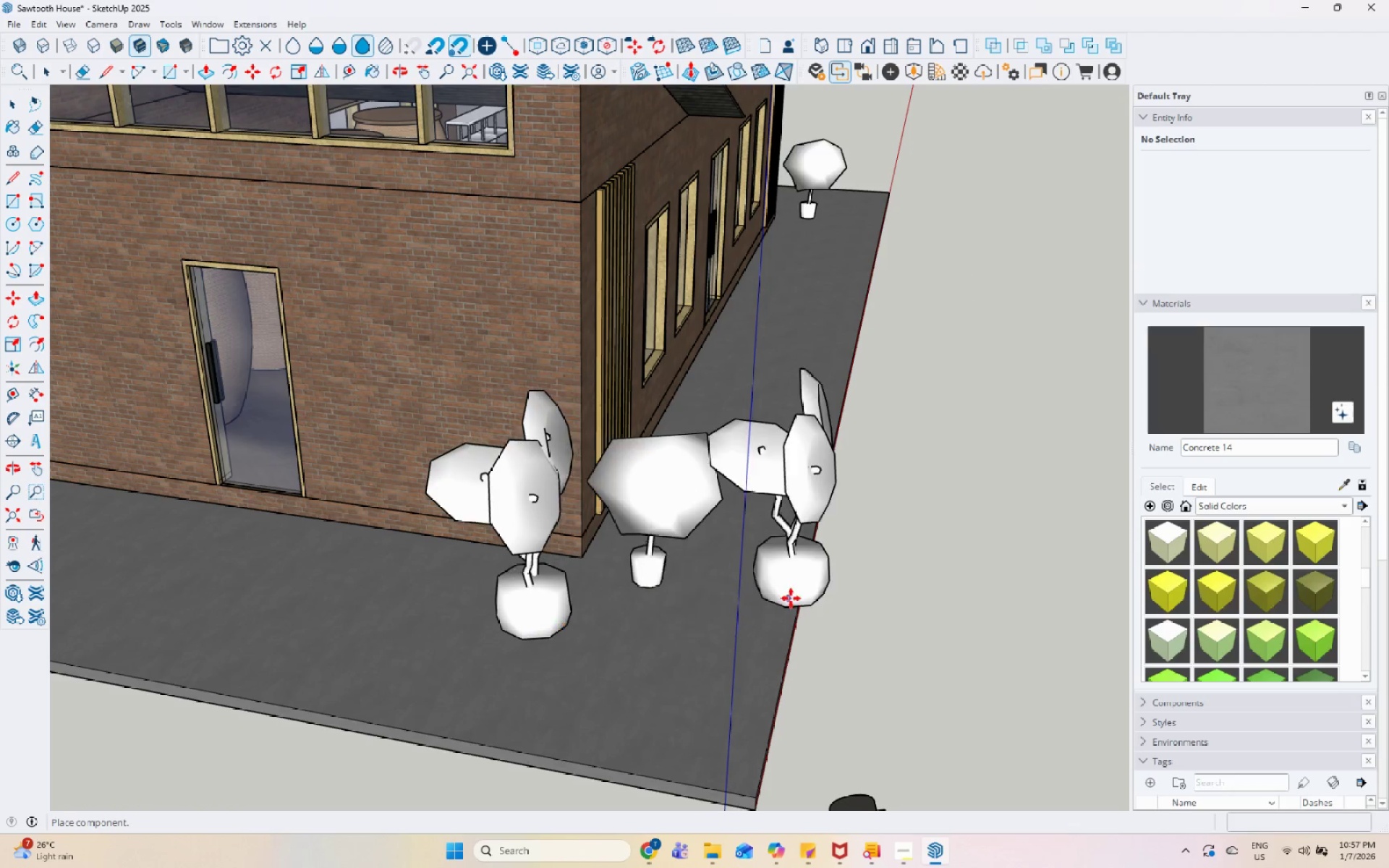 
scroll: coordinate [61, 529], scroll_direction: down, amount: 7.0
 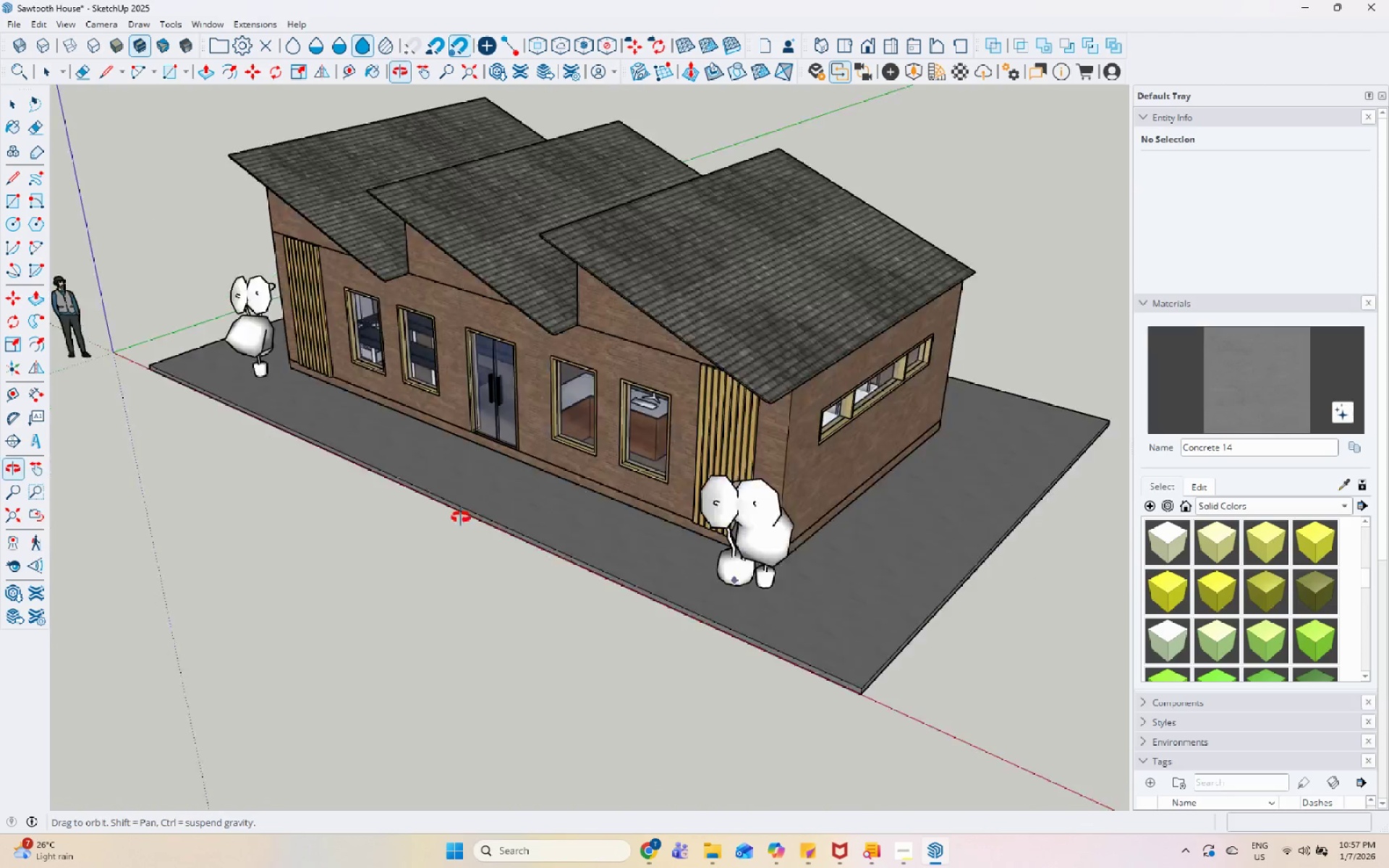 
scroll: coordinate [901, 580], scroll_direction: up, amount: 4.0
 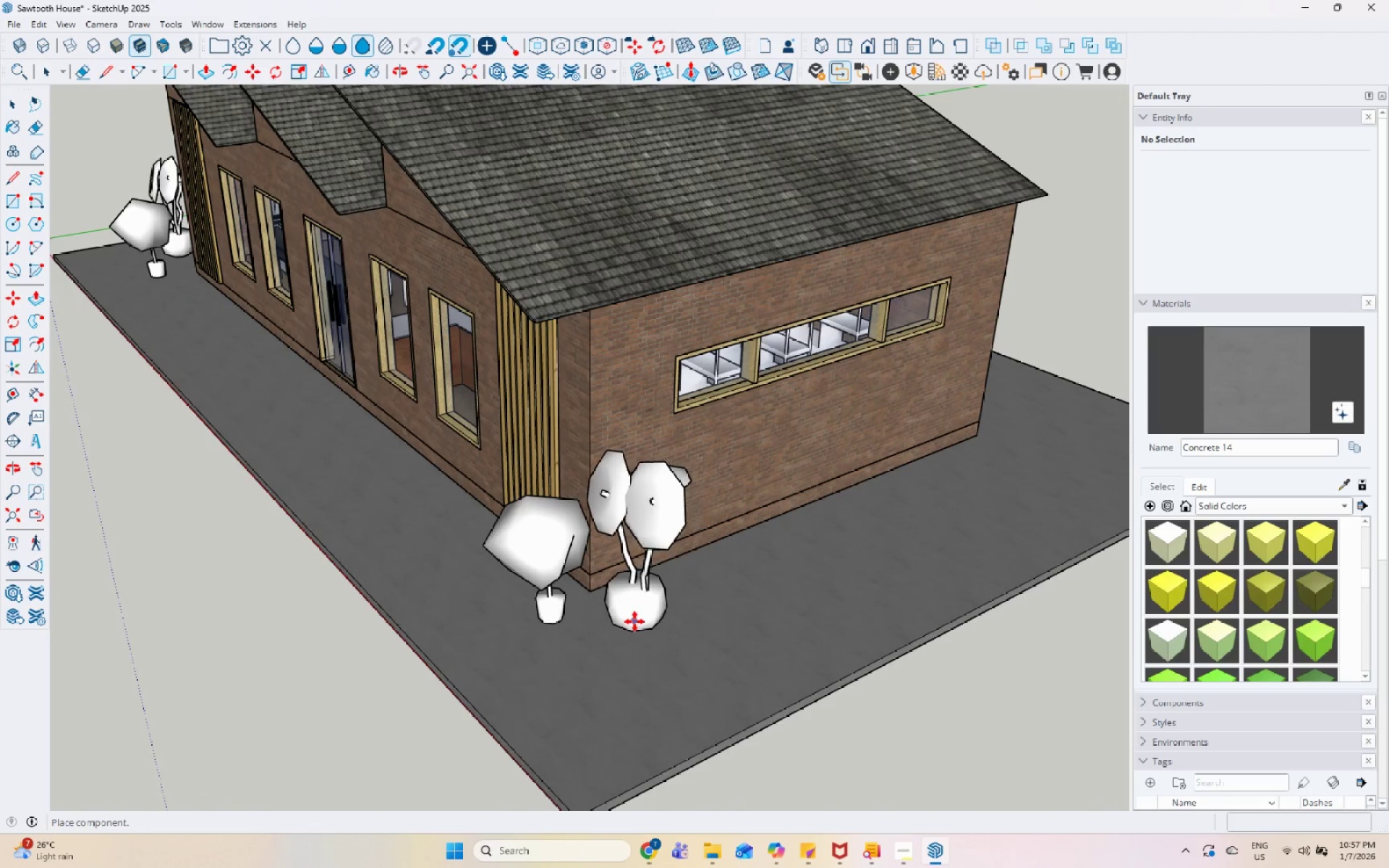 
left_click_drag(start_coordinate=[634, 615], to_coordinate=[638, 615])
 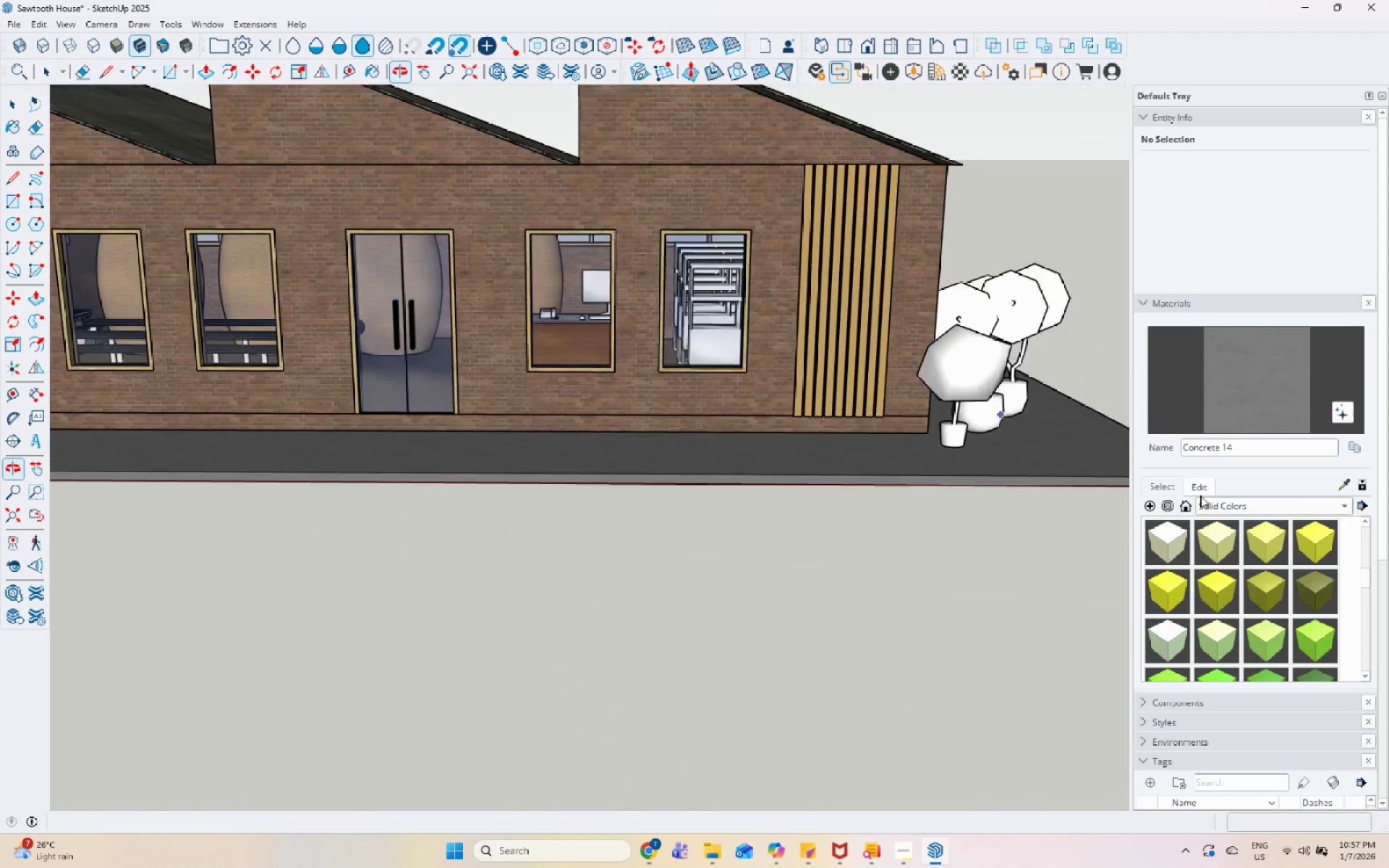 
key(Space)
 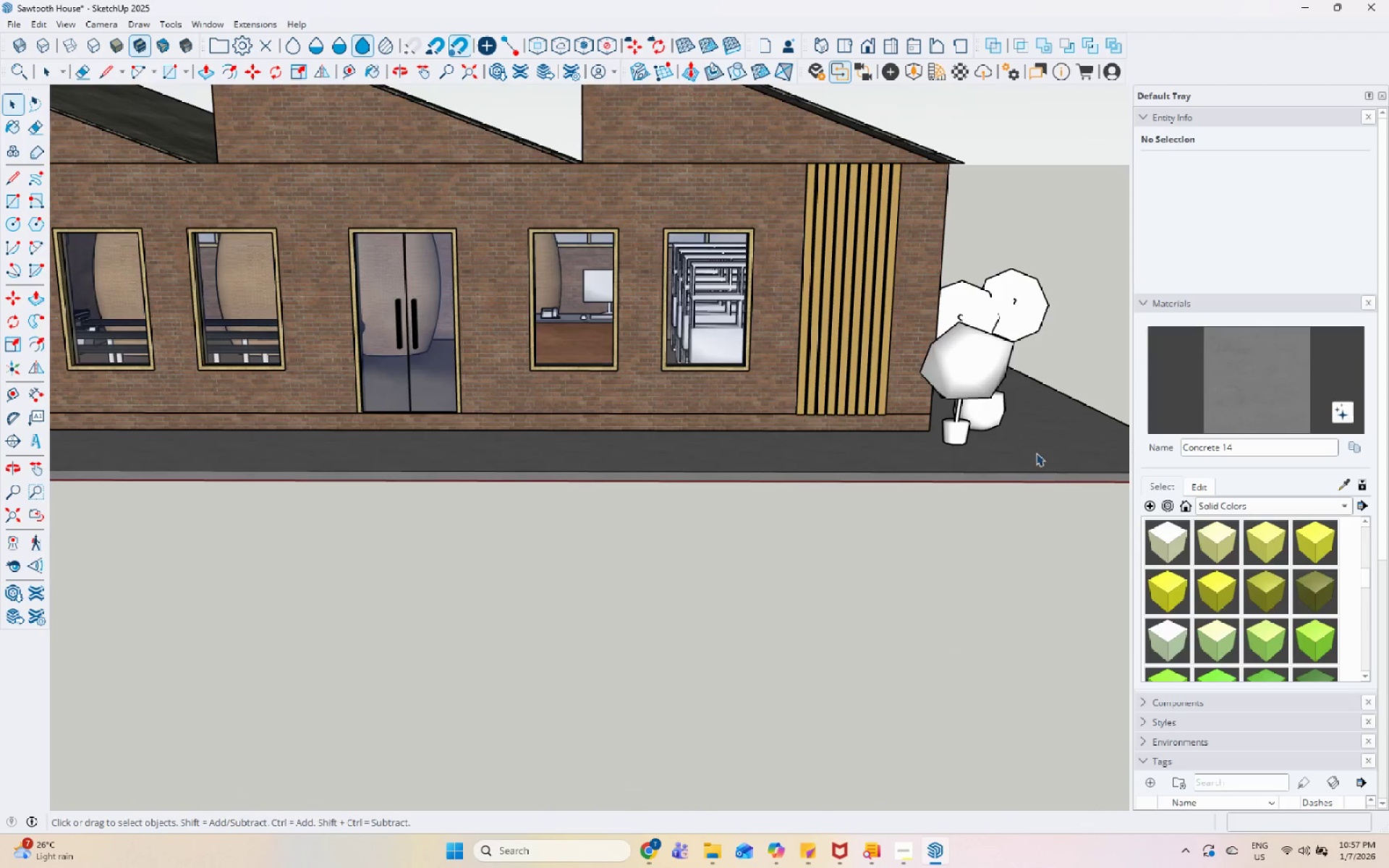 
scroll: coordinate [1030, 453], scroll_direction: down, amount: 4.0
 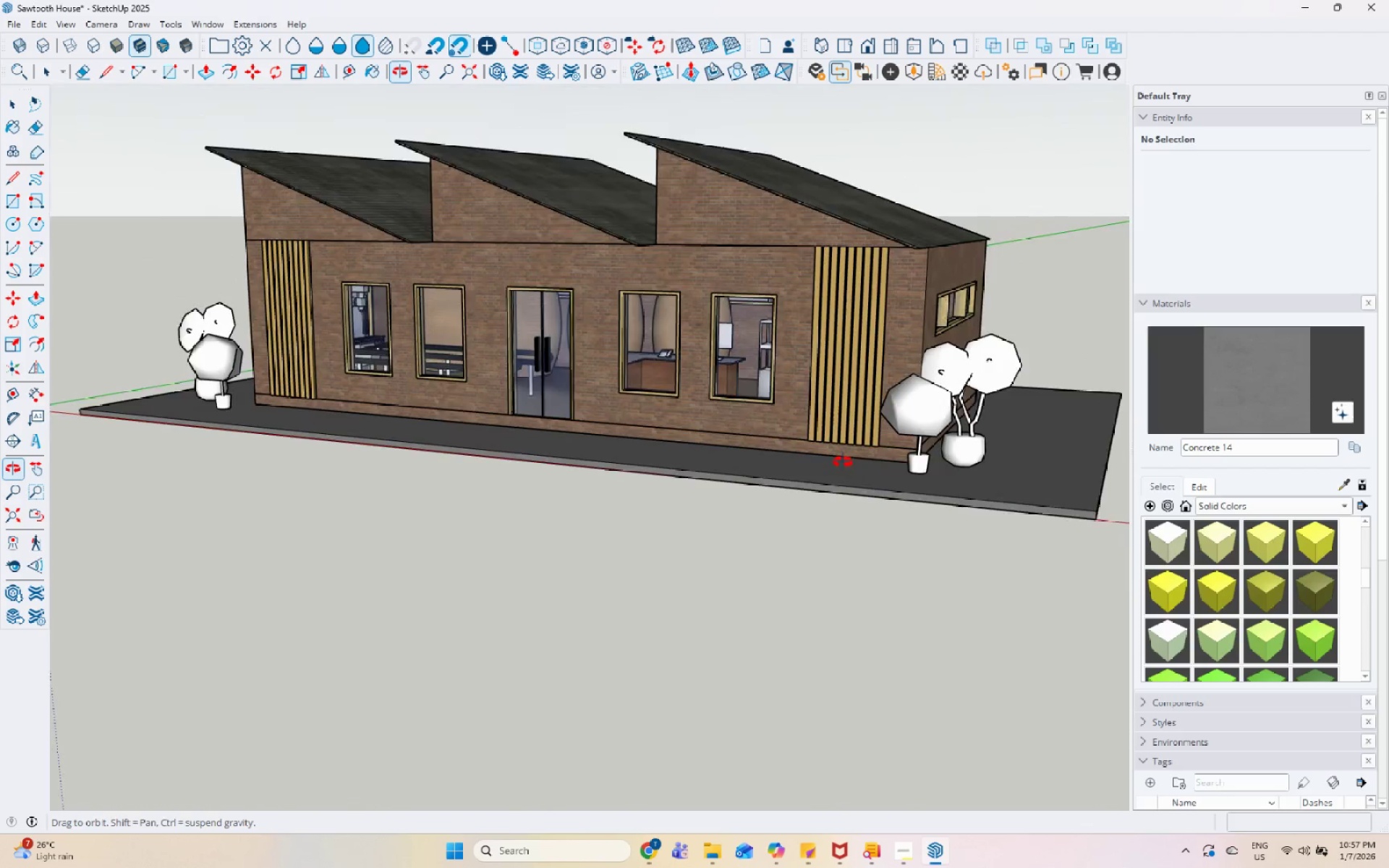 
left_click_drag(start_coordinate=[973, 396], to_coordinate=[975, 404])
 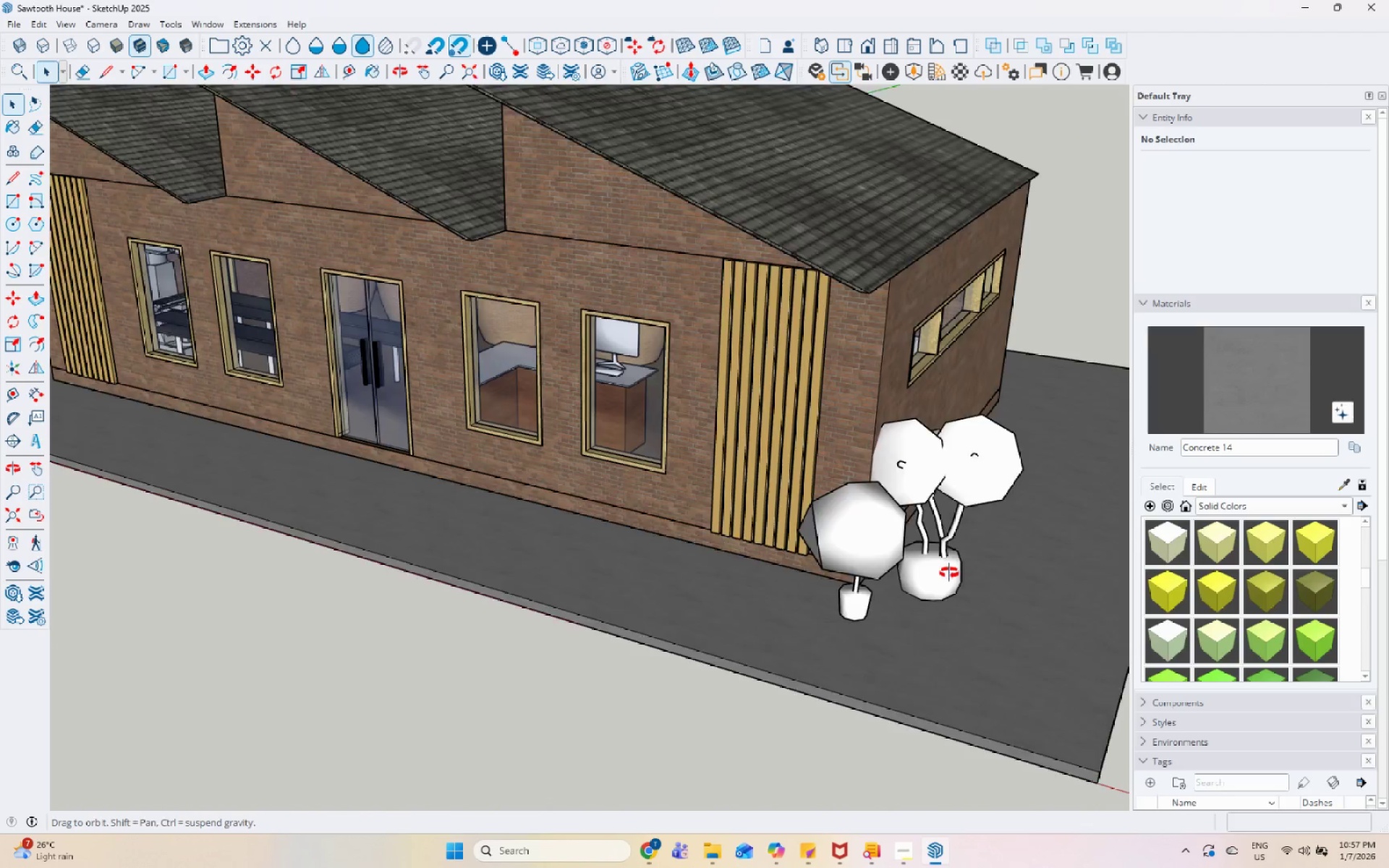 
scroll: coordinate [945, 611], scroll_direction: up, amount: 5.0
 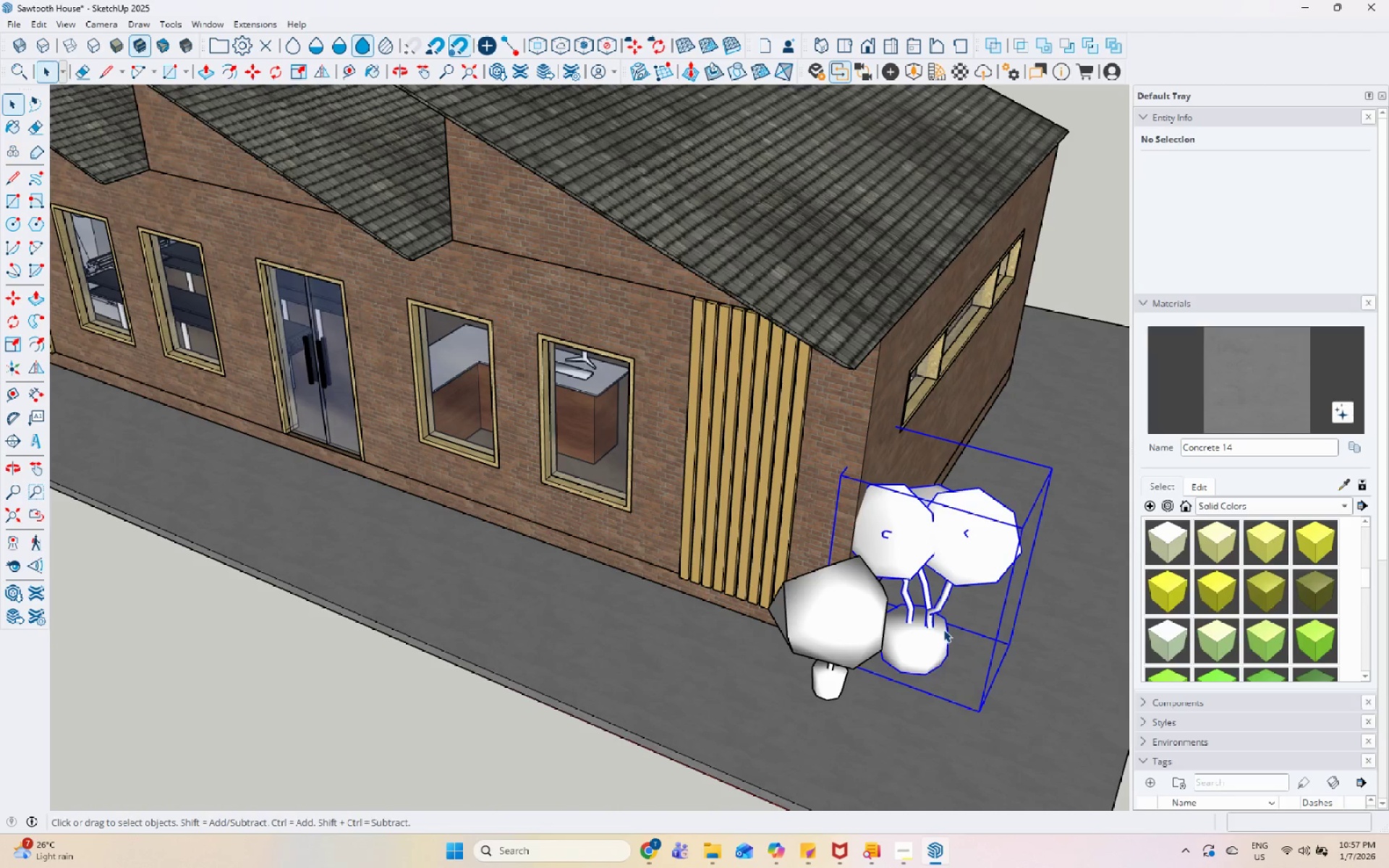 
key(M)
 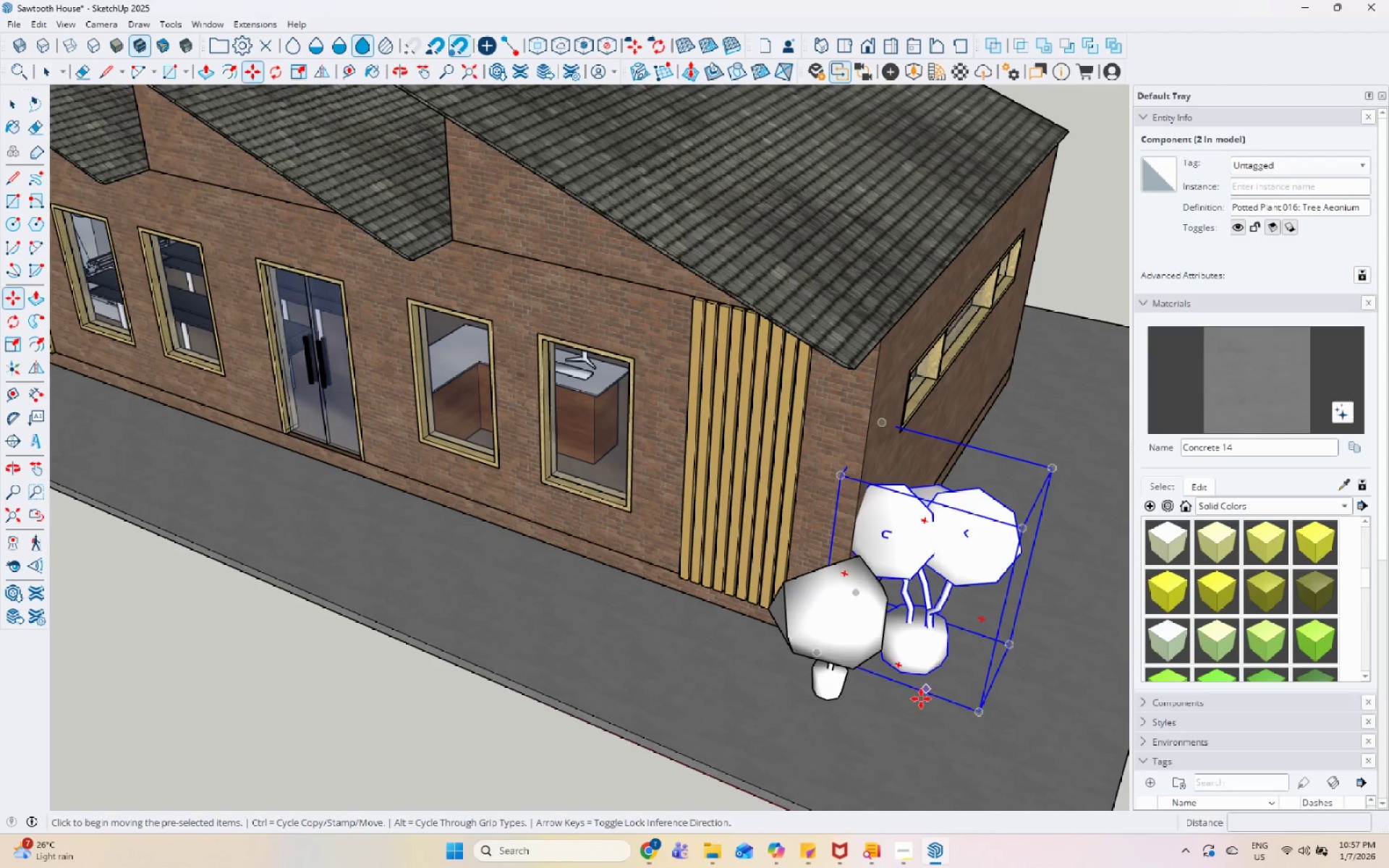 
left_click([913, 721])
 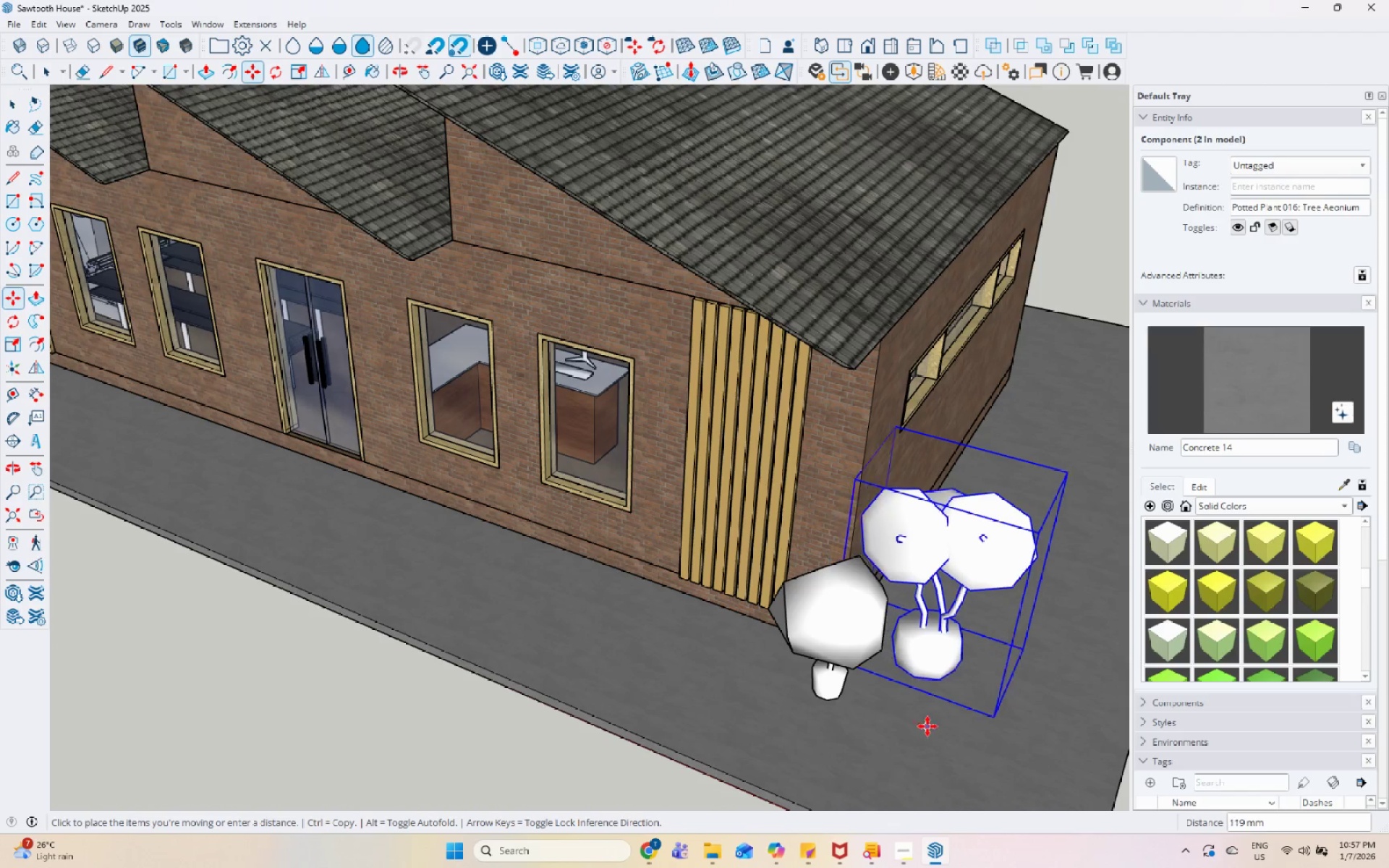 
left_click([930, 728])
 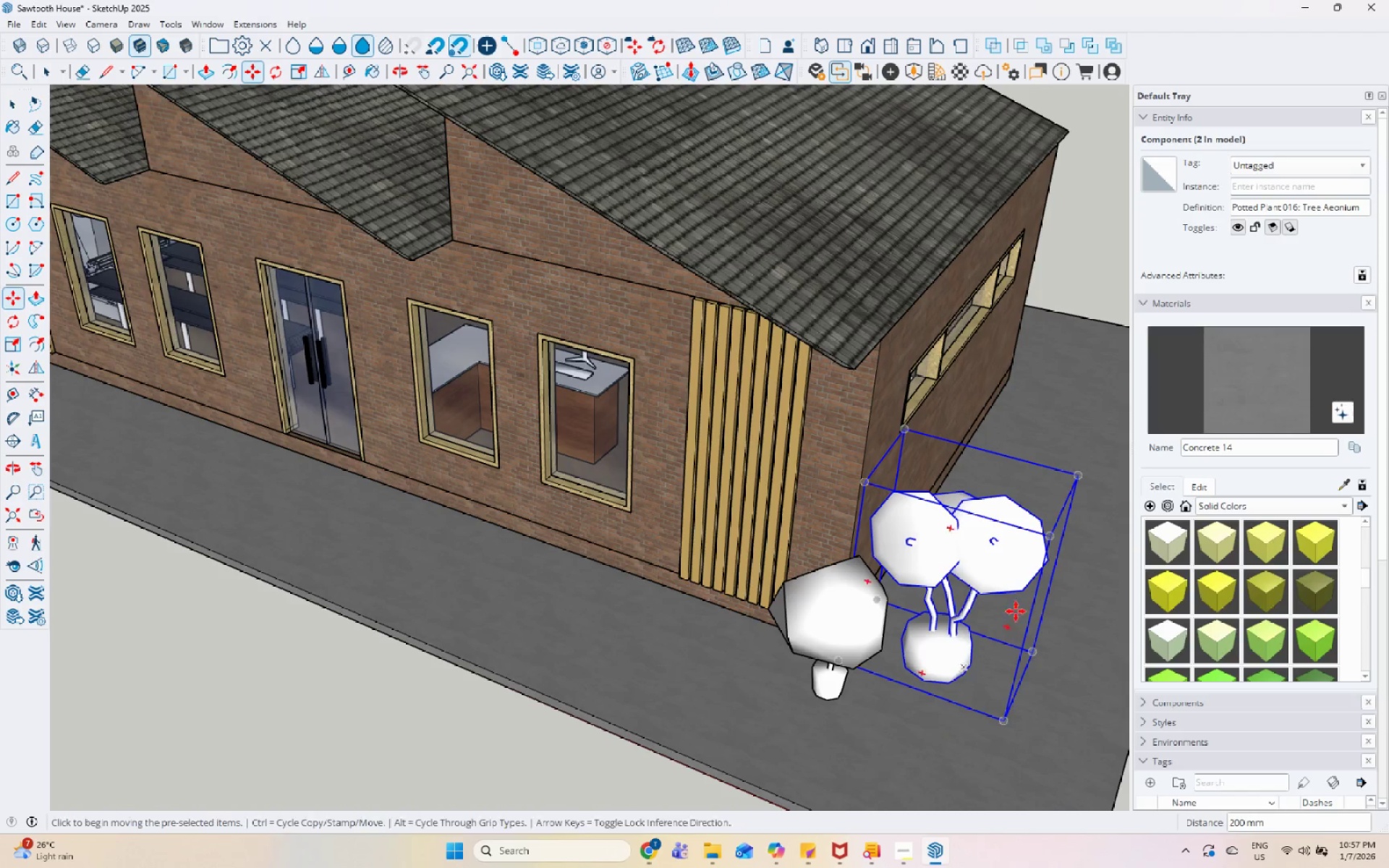 
scroll: coordinate [1065, 565], scroll_direction: down, amount: 7.0
 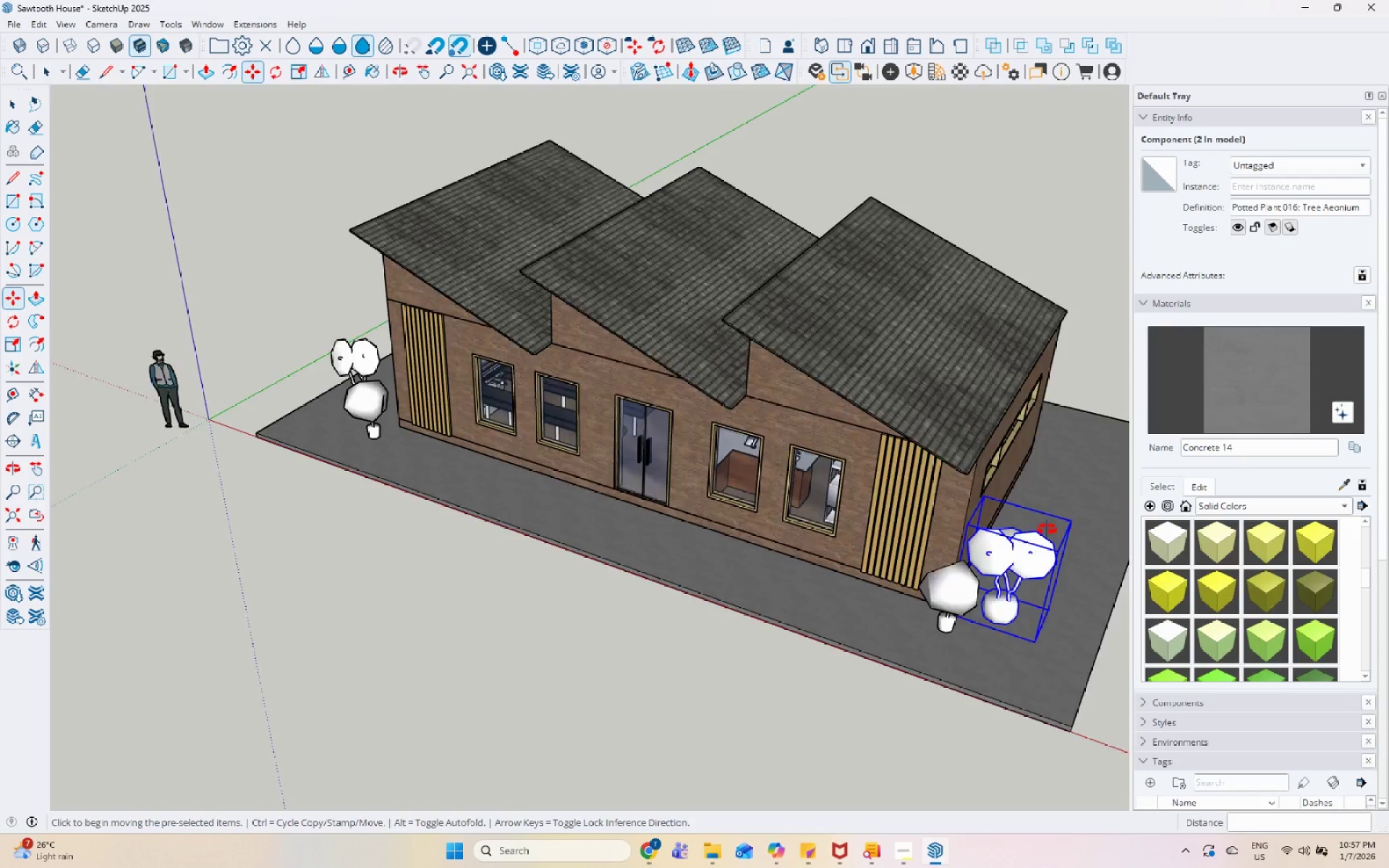 
key(Space)